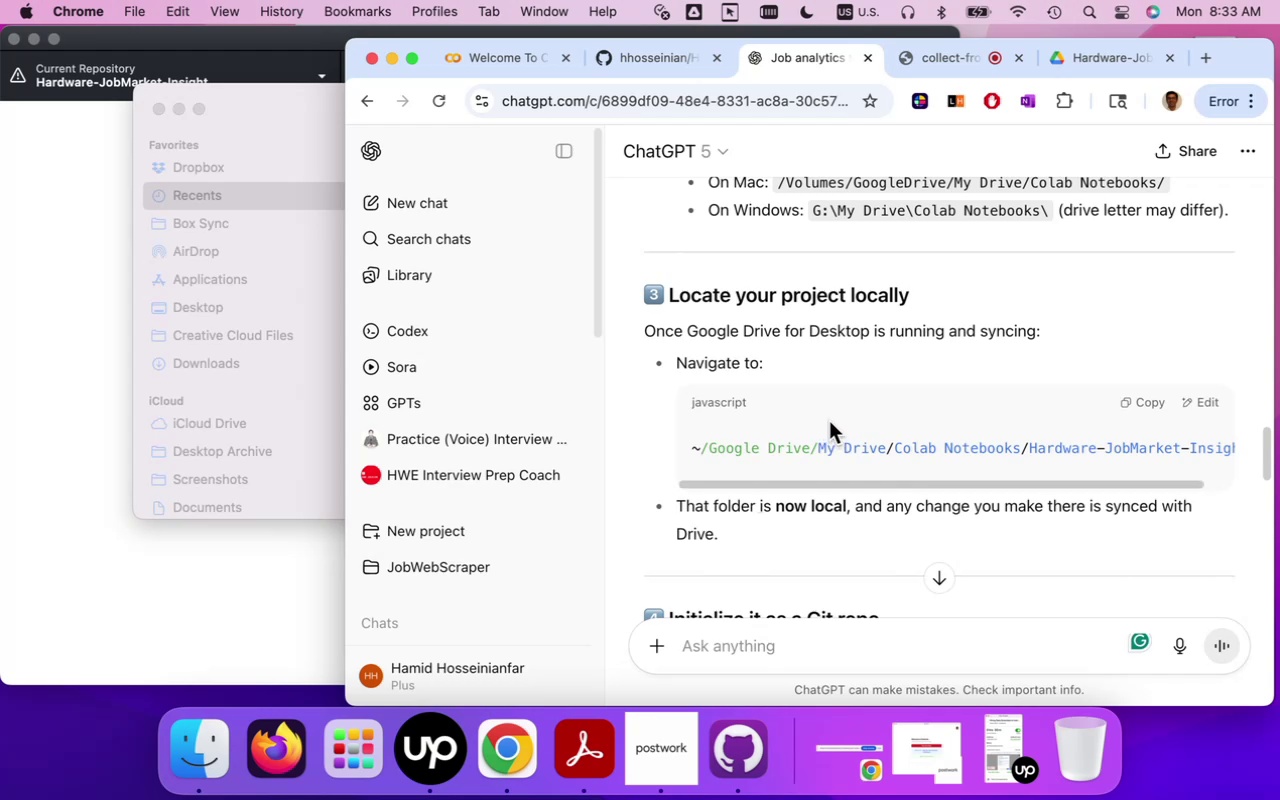 
scroll: coordinate [821, 421], scroll_direction: down, amount: 6.0
 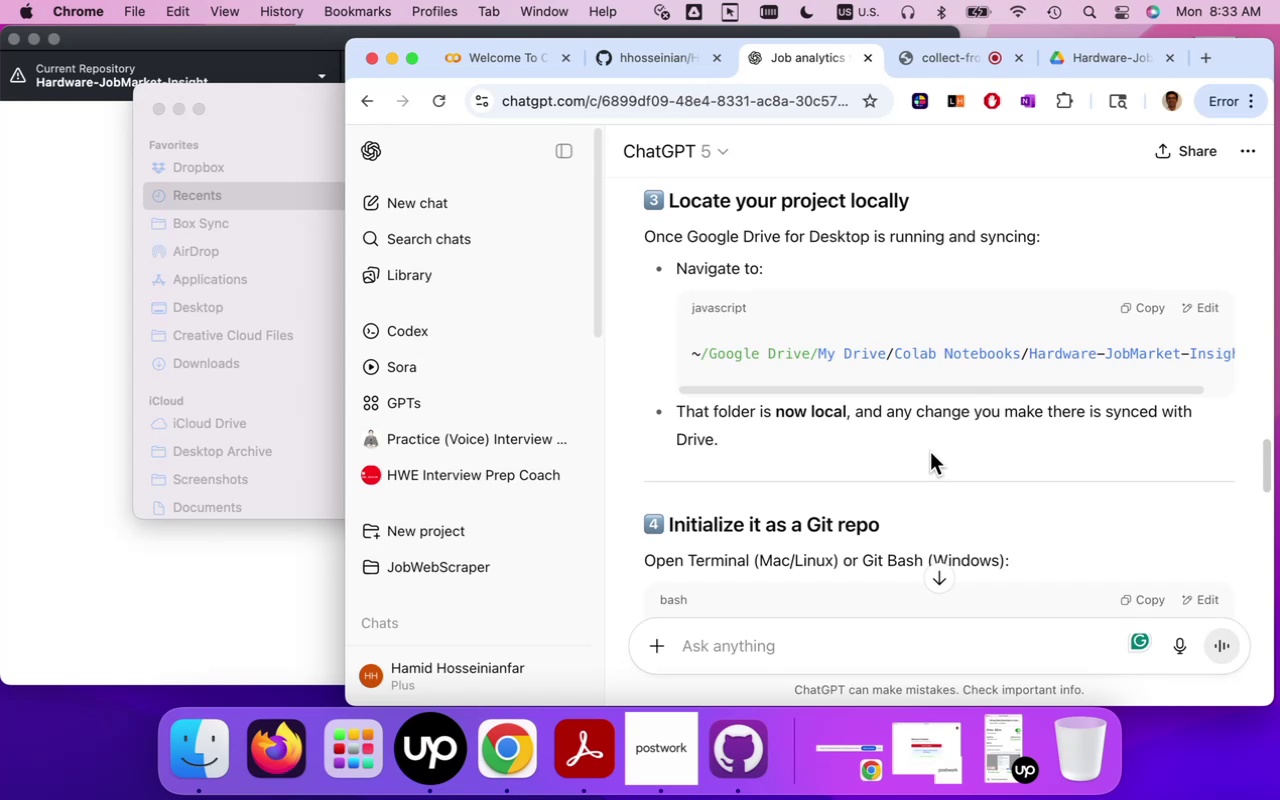 
wait(5.25)
 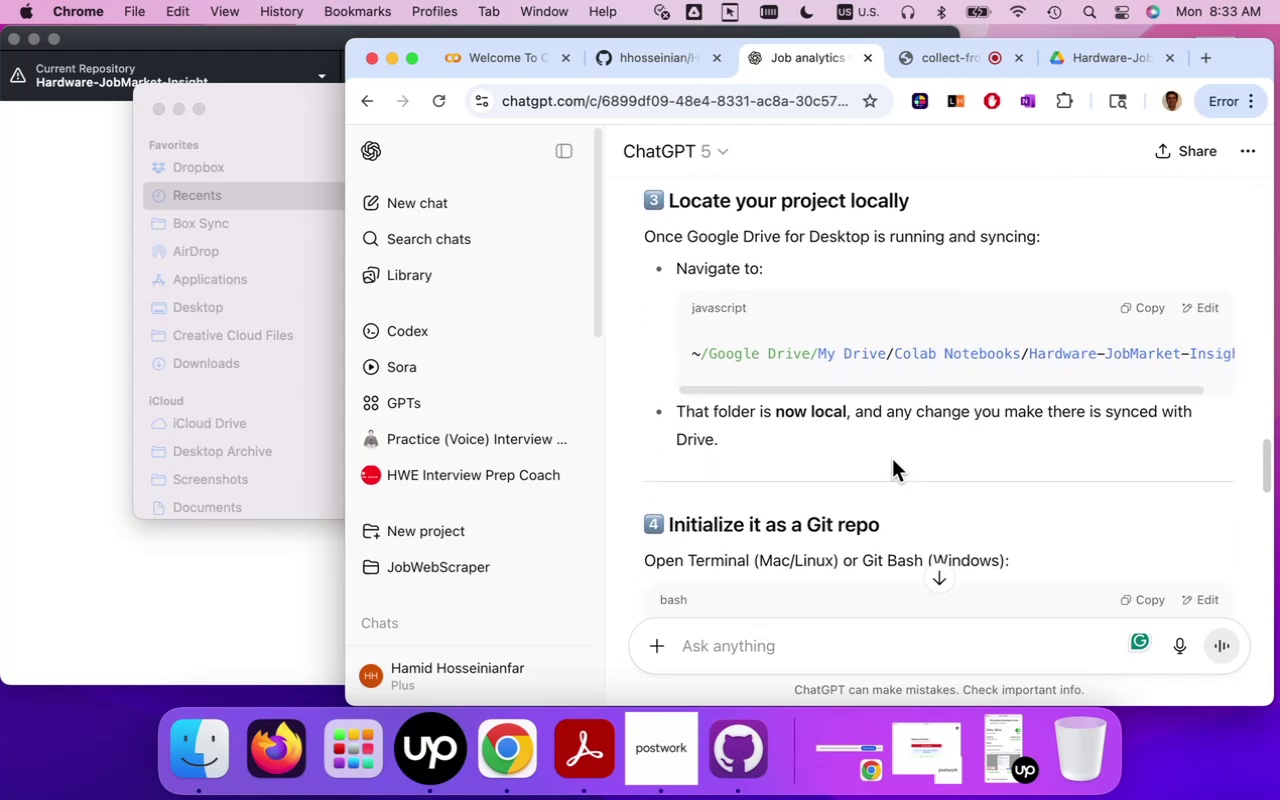 
scroll: coordinate [986, 479], scroll_direction: down, amount: 40.0
 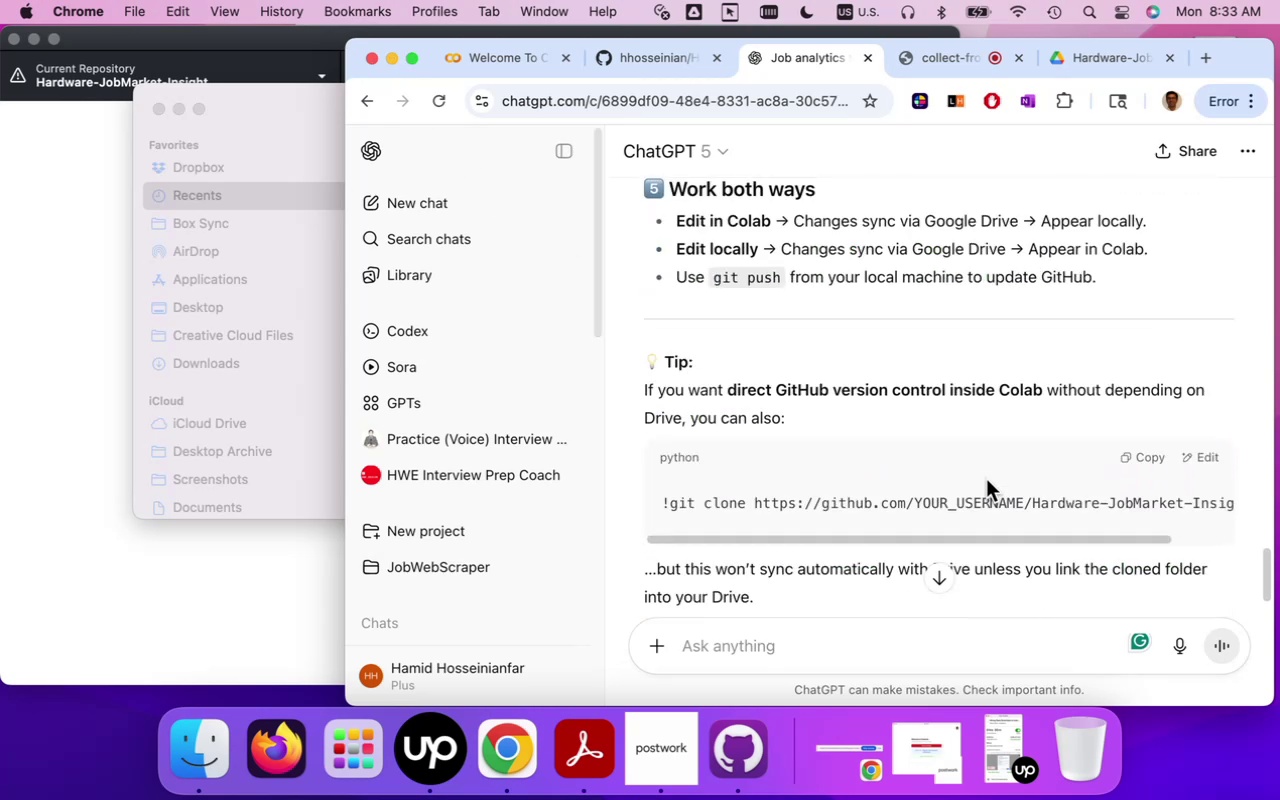 
scroll: coordinate [986, 479], scroll_direction: up, amount: 37.0
 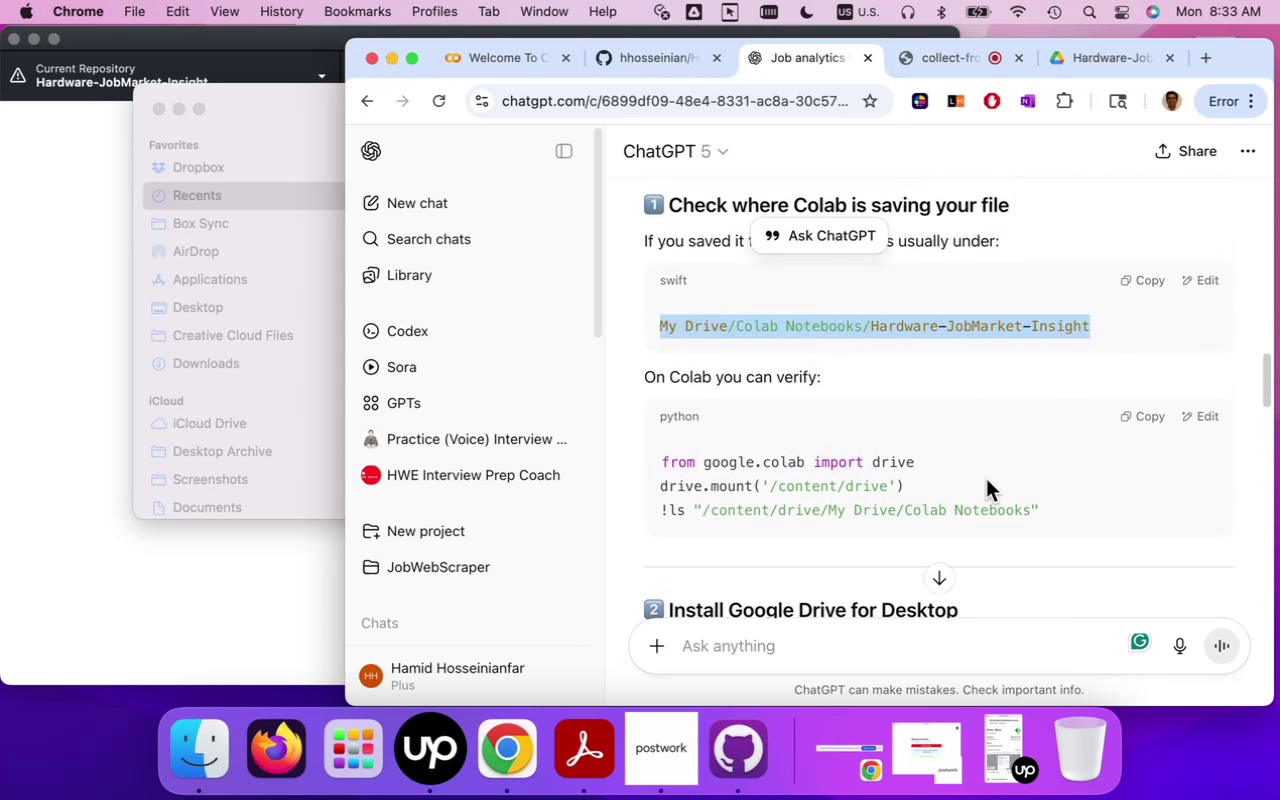 
scroll: coordinate [1180, 469], scroll_direction: down, amount: 17.0
 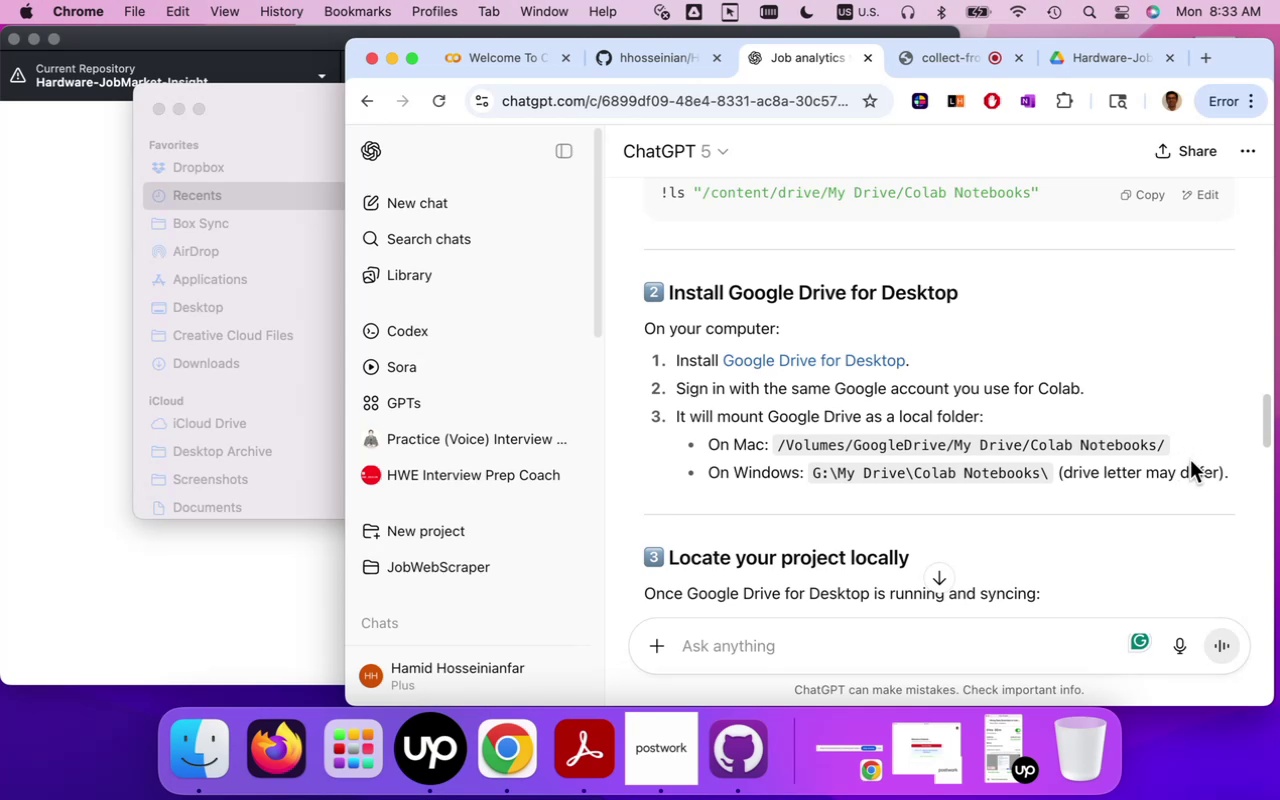 
wait(7.4)
 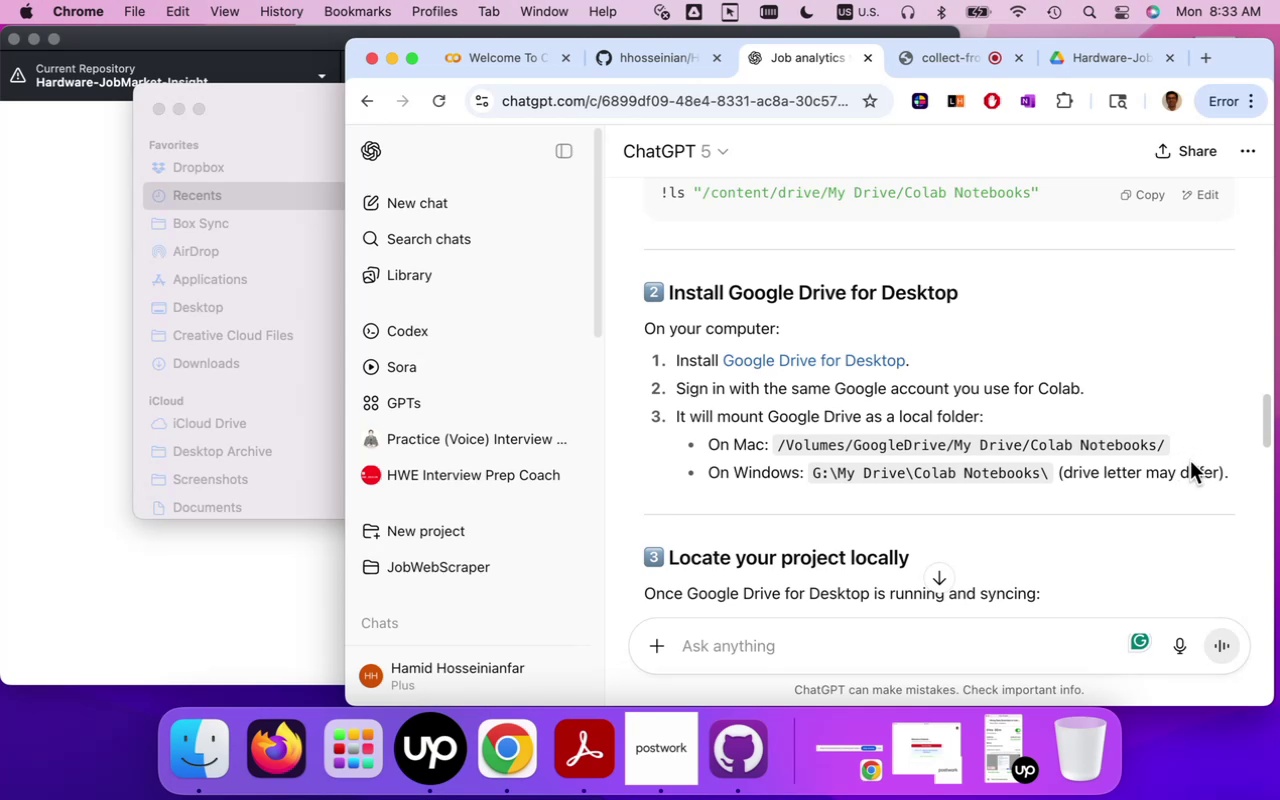 
scroll: coordinate [1193, 447], scroll_direction: down, amount: 5.0
 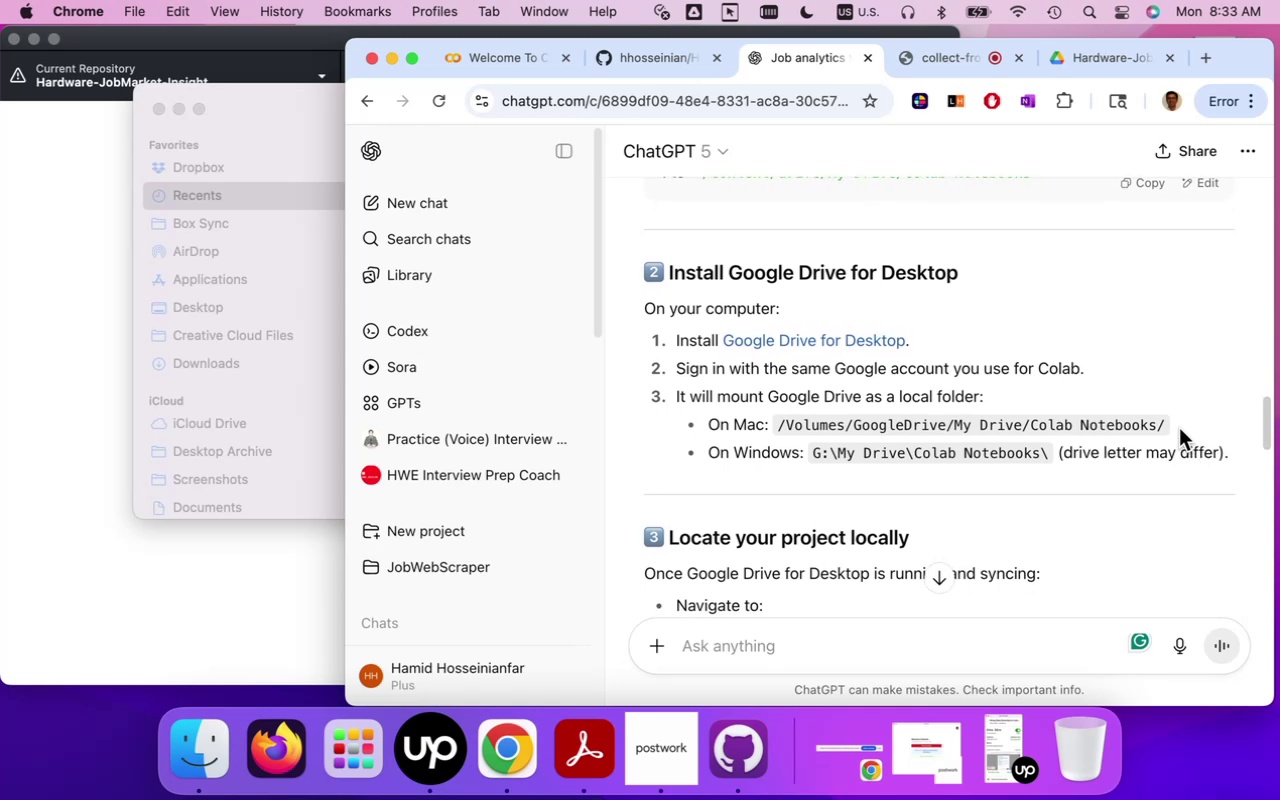 
left_click_drag(start_coordinate=[1179, 428], to_coordinate=[777, 426])
 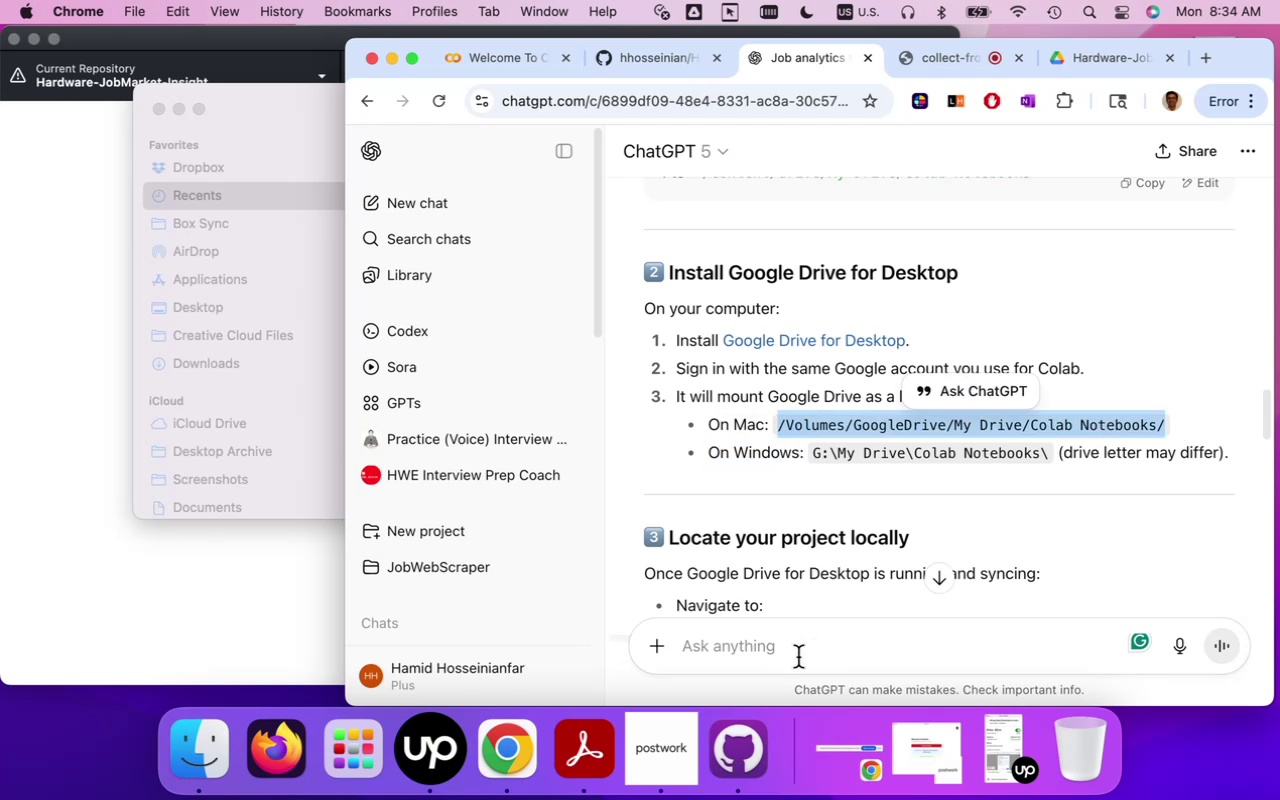 
left_click([796, 646])
 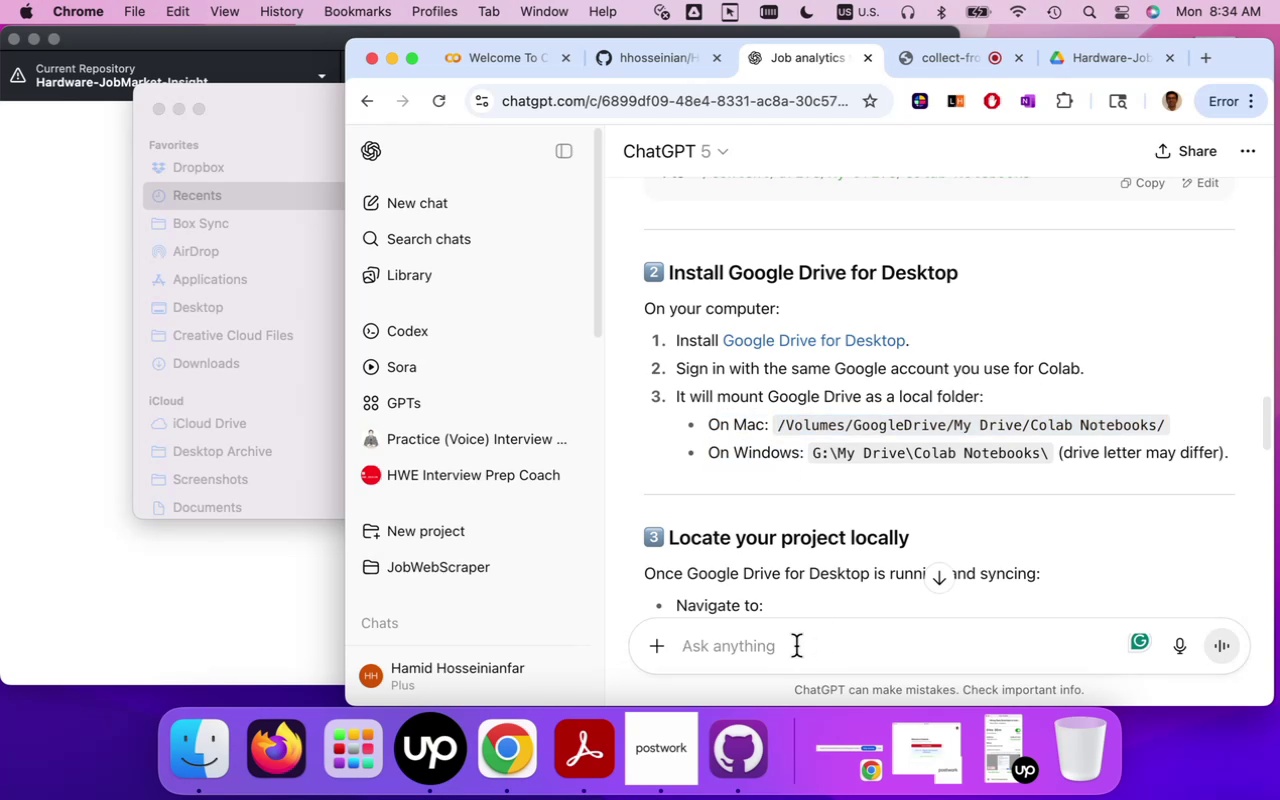 
type(can you provide a )
 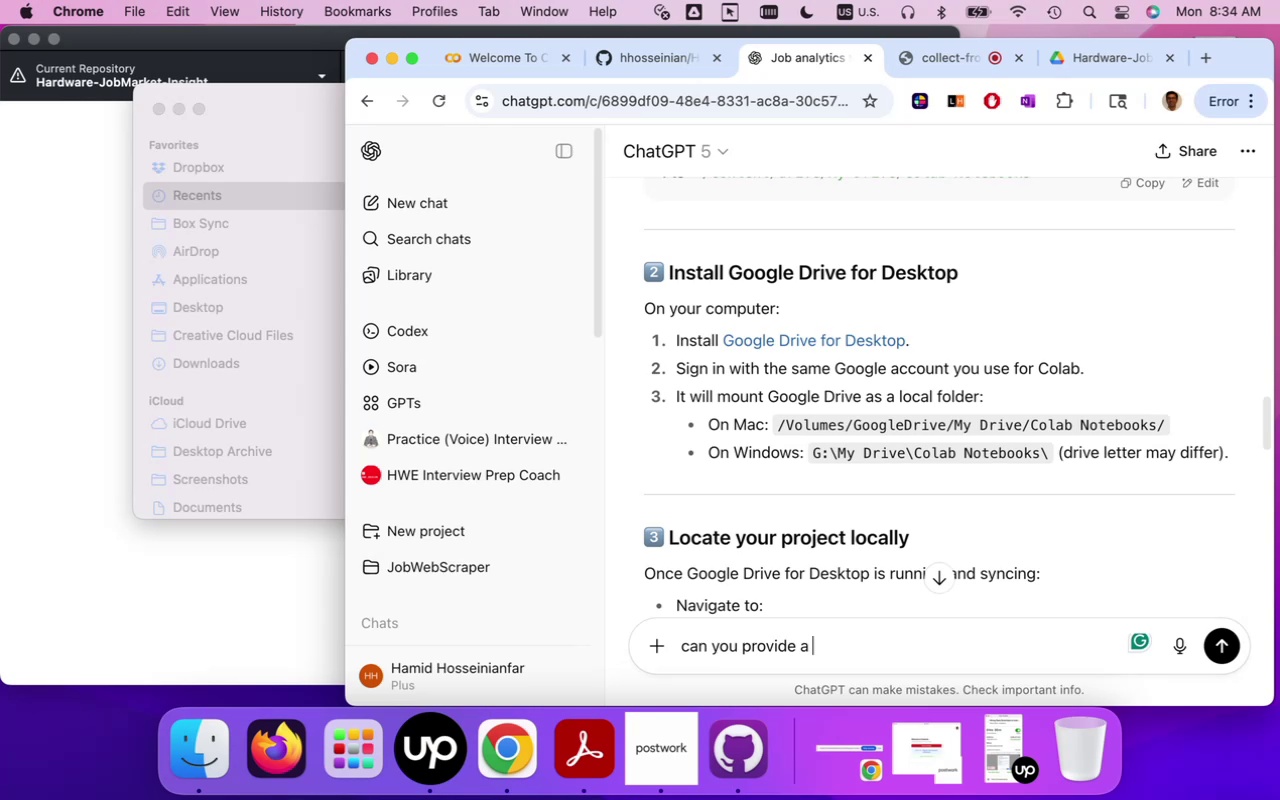 
type(address coman)
key(Backspace)
key(Backspace)
type(mand ot)
key(Backspace)
key(Backspace)
type(to check on finder - go to option)
 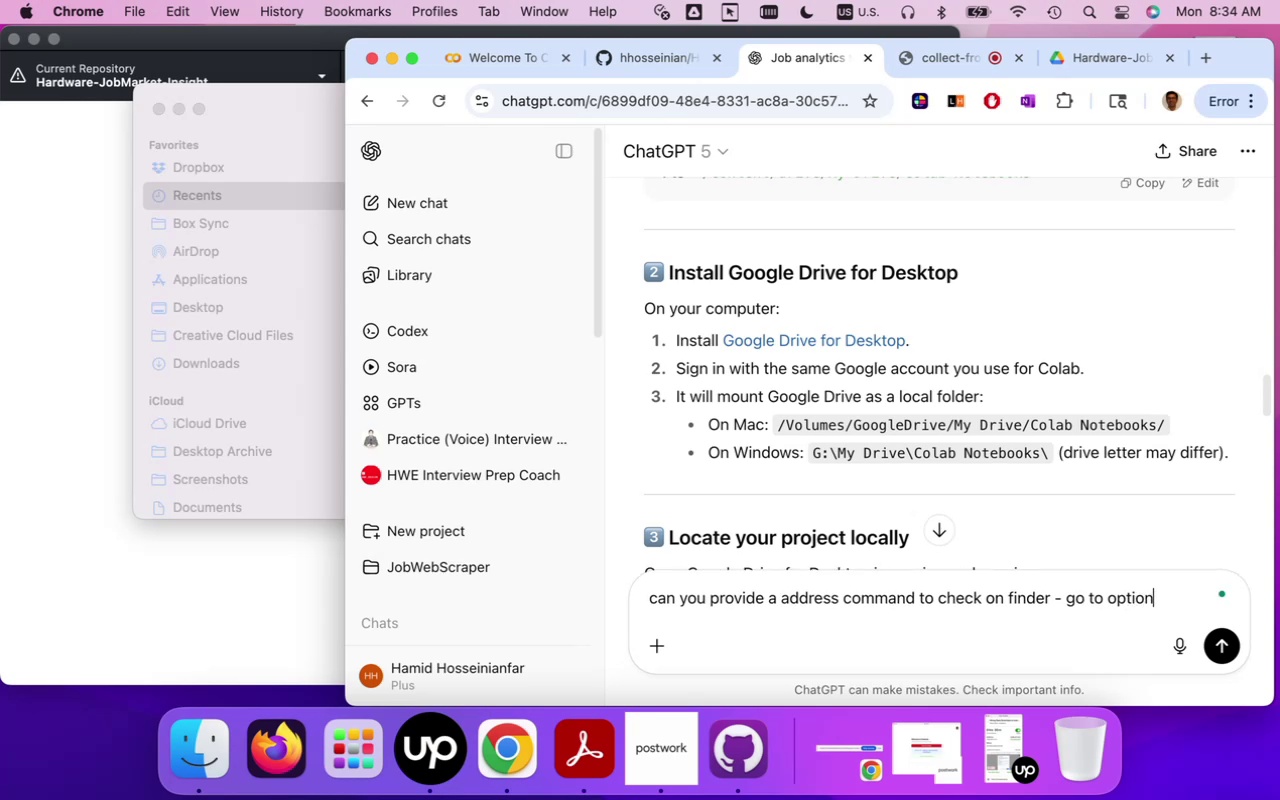 
key(Enter)
 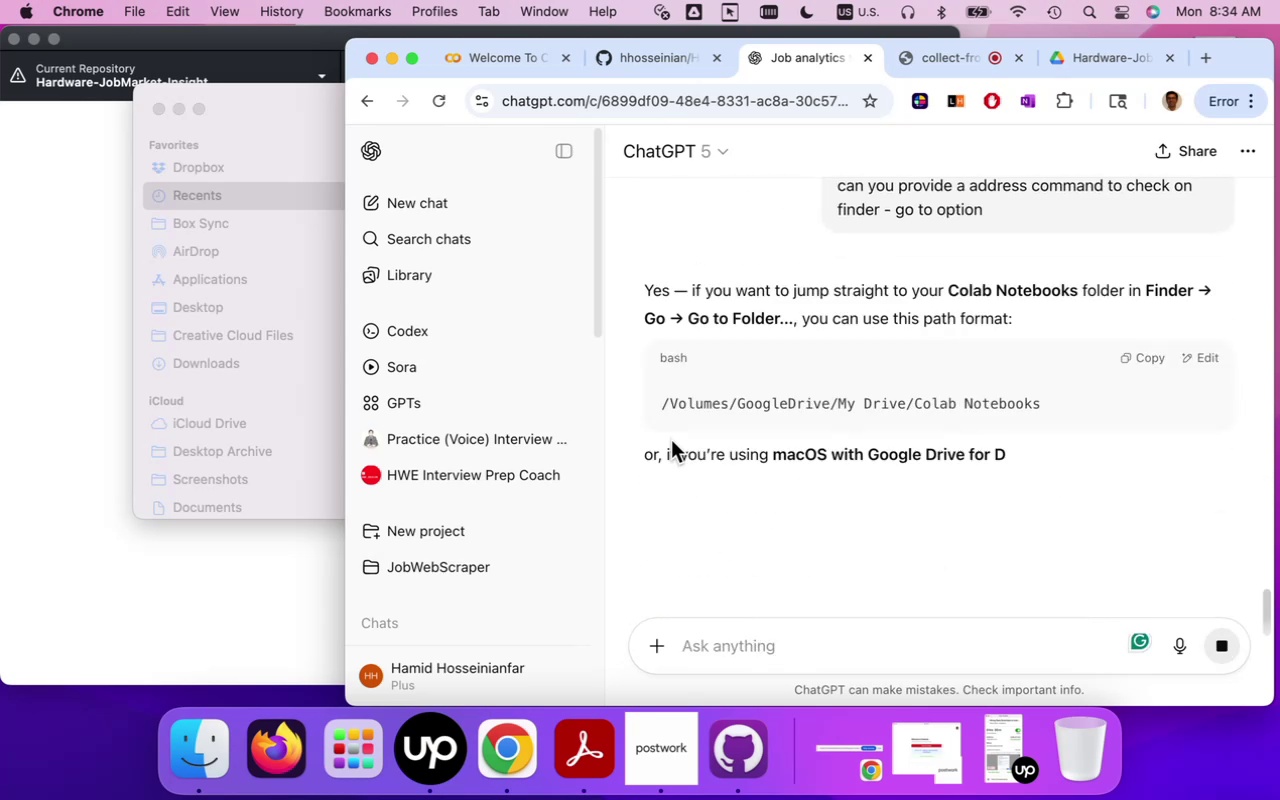 
wait(5.22)
 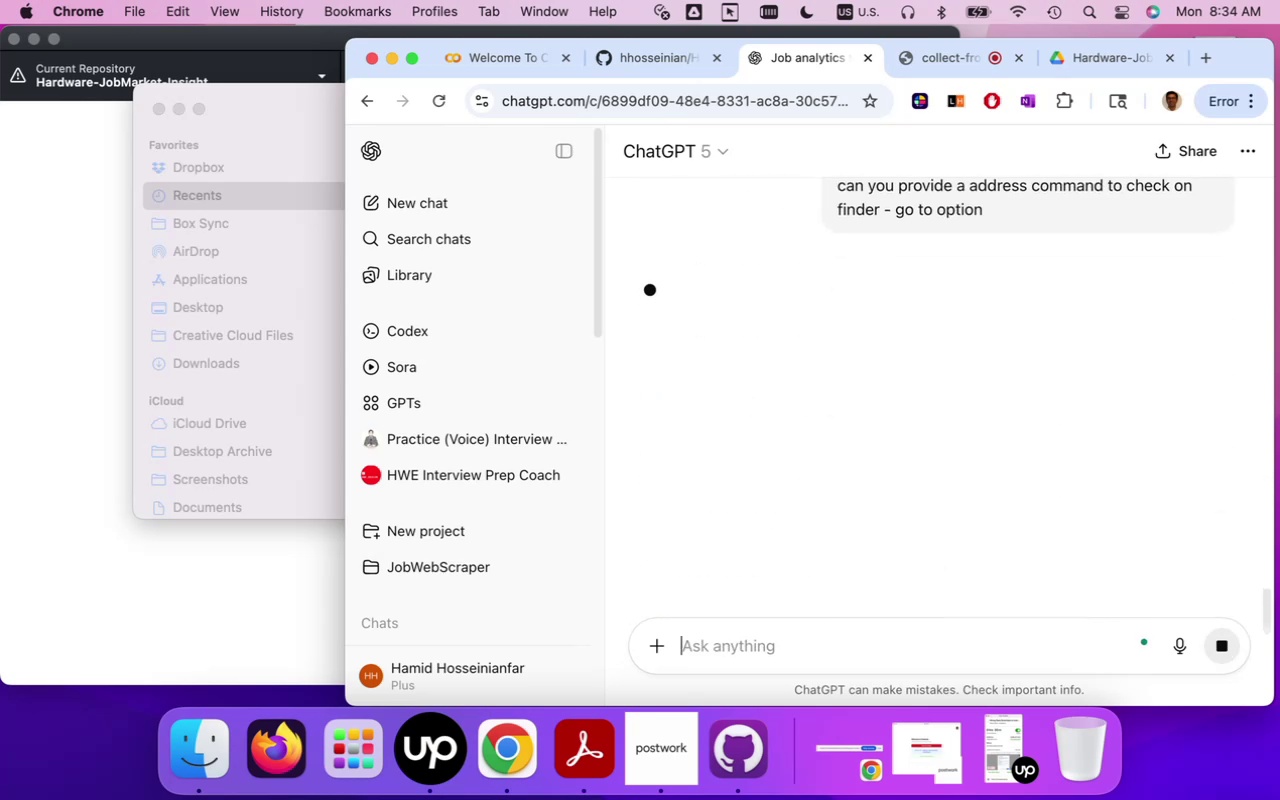 
scroll: coordinate [671, 440], scroll_direction: down, amount: 10.0
 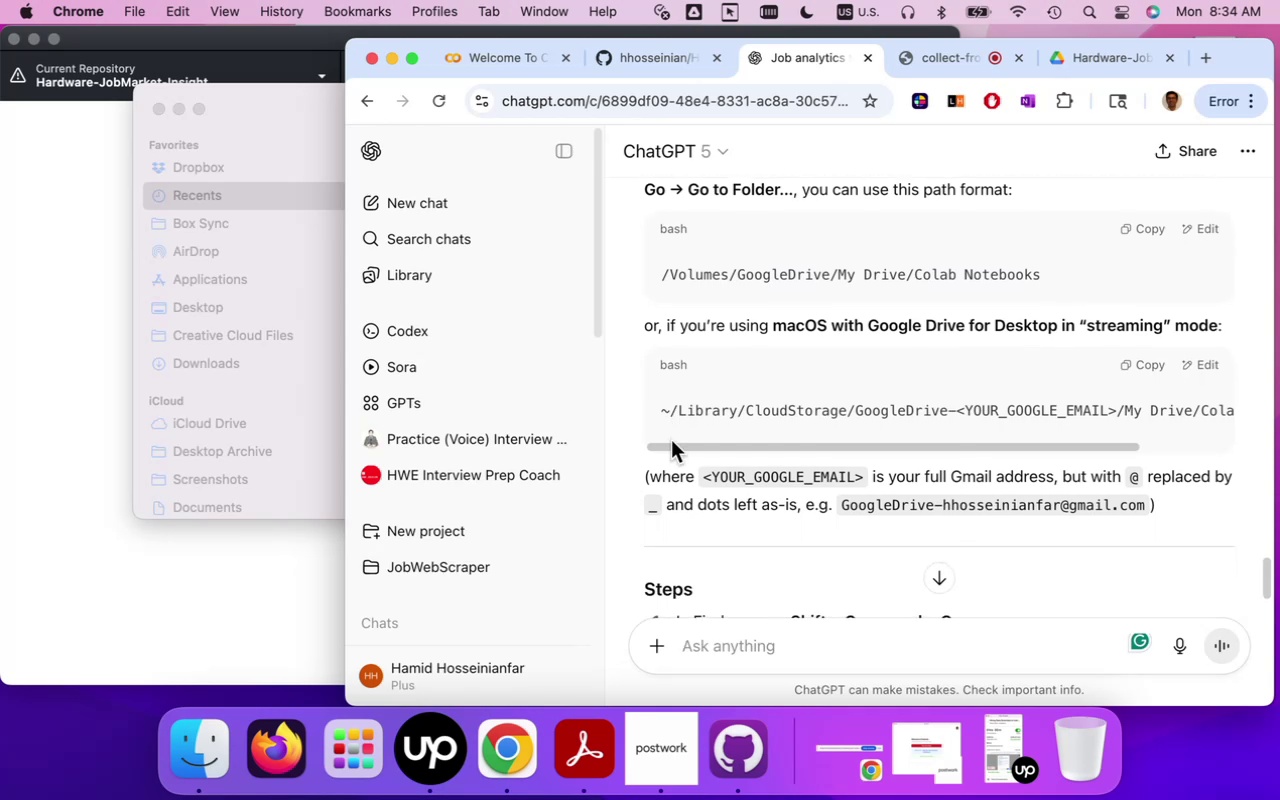 
wait(12.79)
 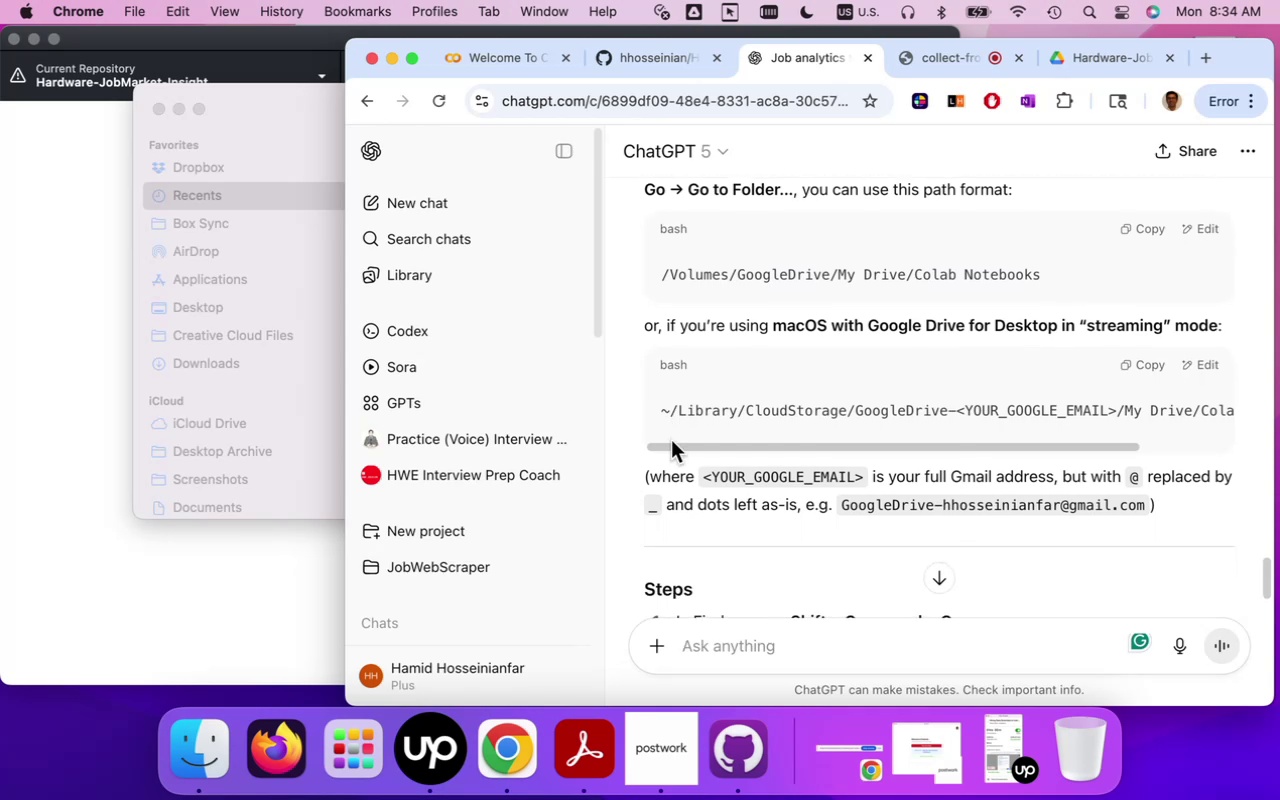 
scroll: coordinate [671, 440], scroll_direction: up, amount: 19.0
 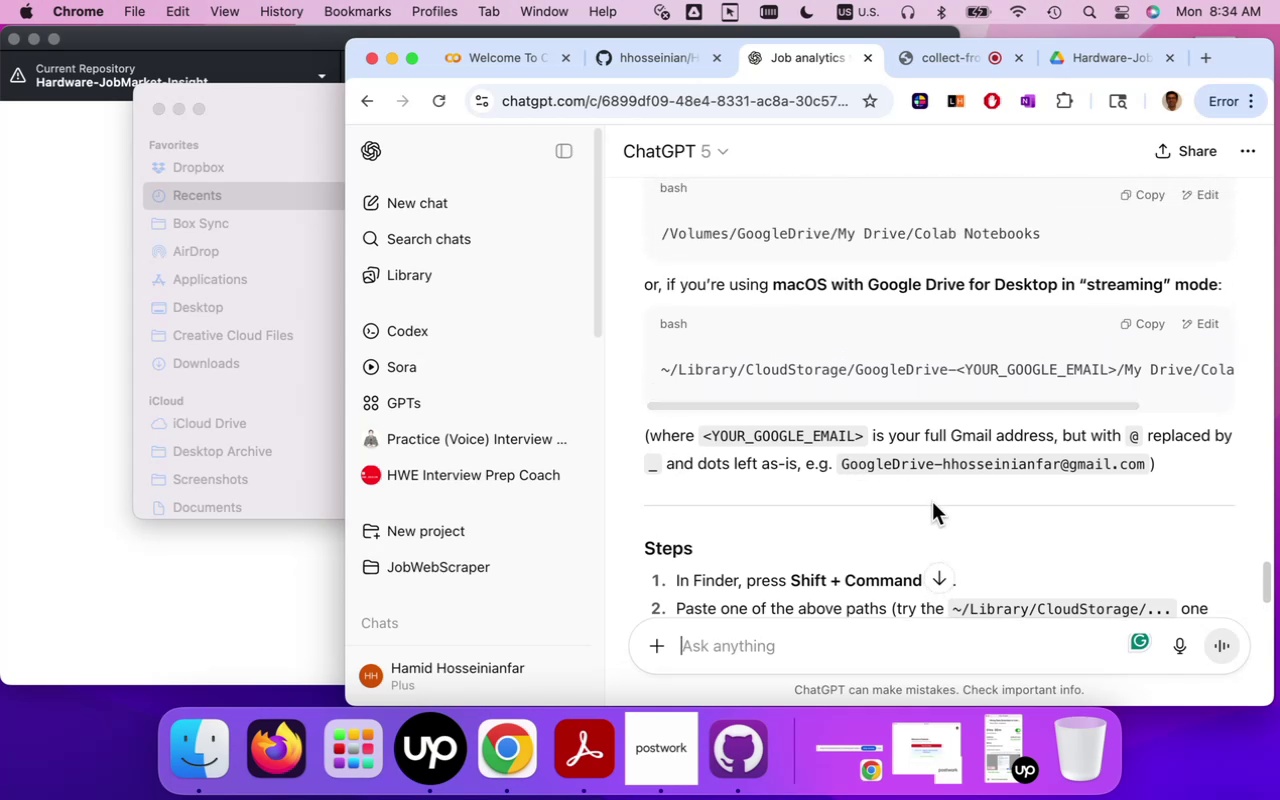 
type(my email is hhosseinianfar@gmail.com)
 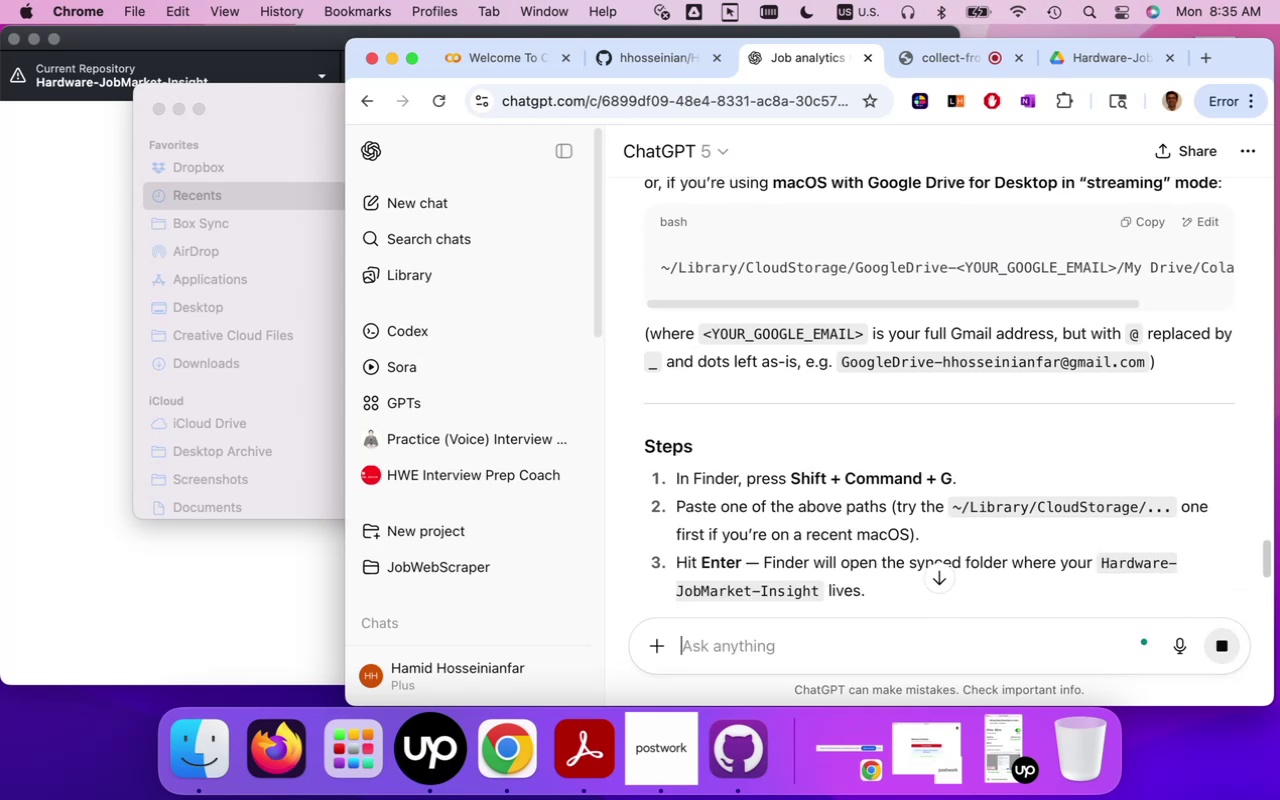 
 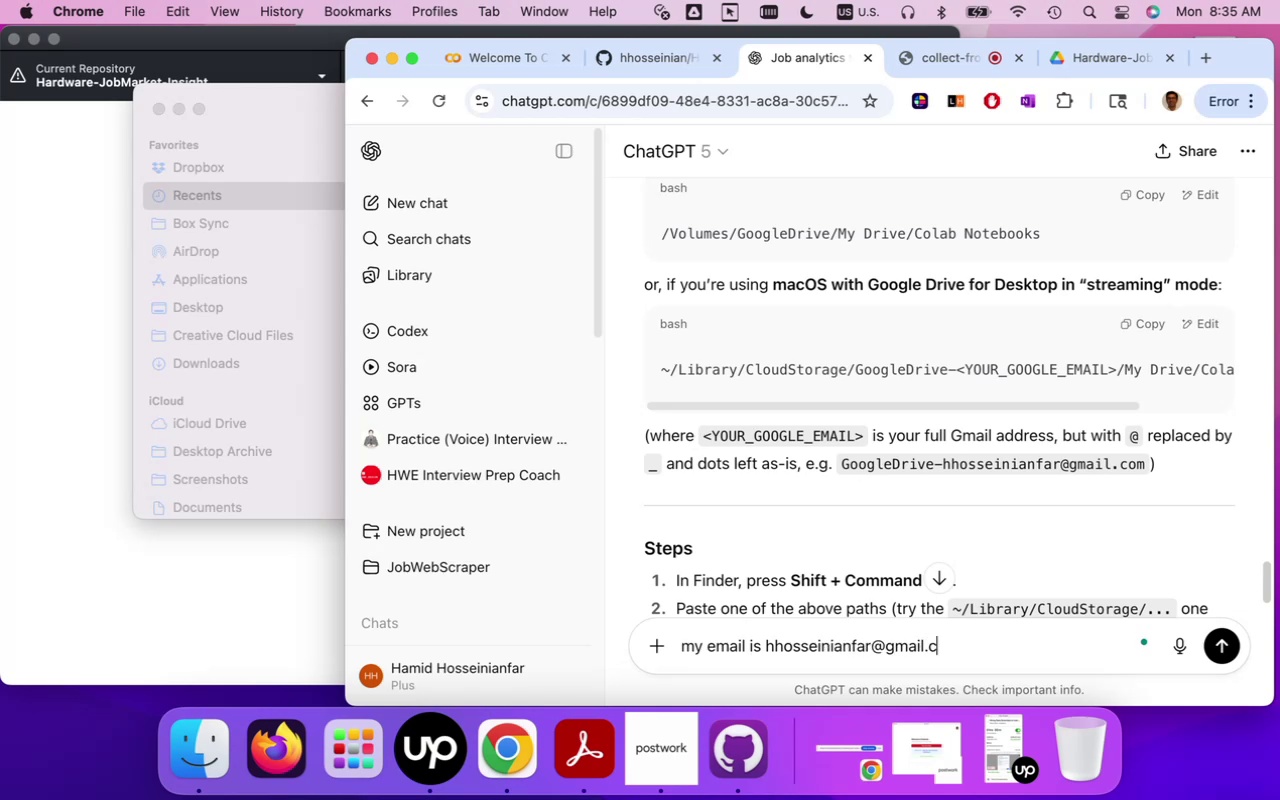 
key(Enter)
 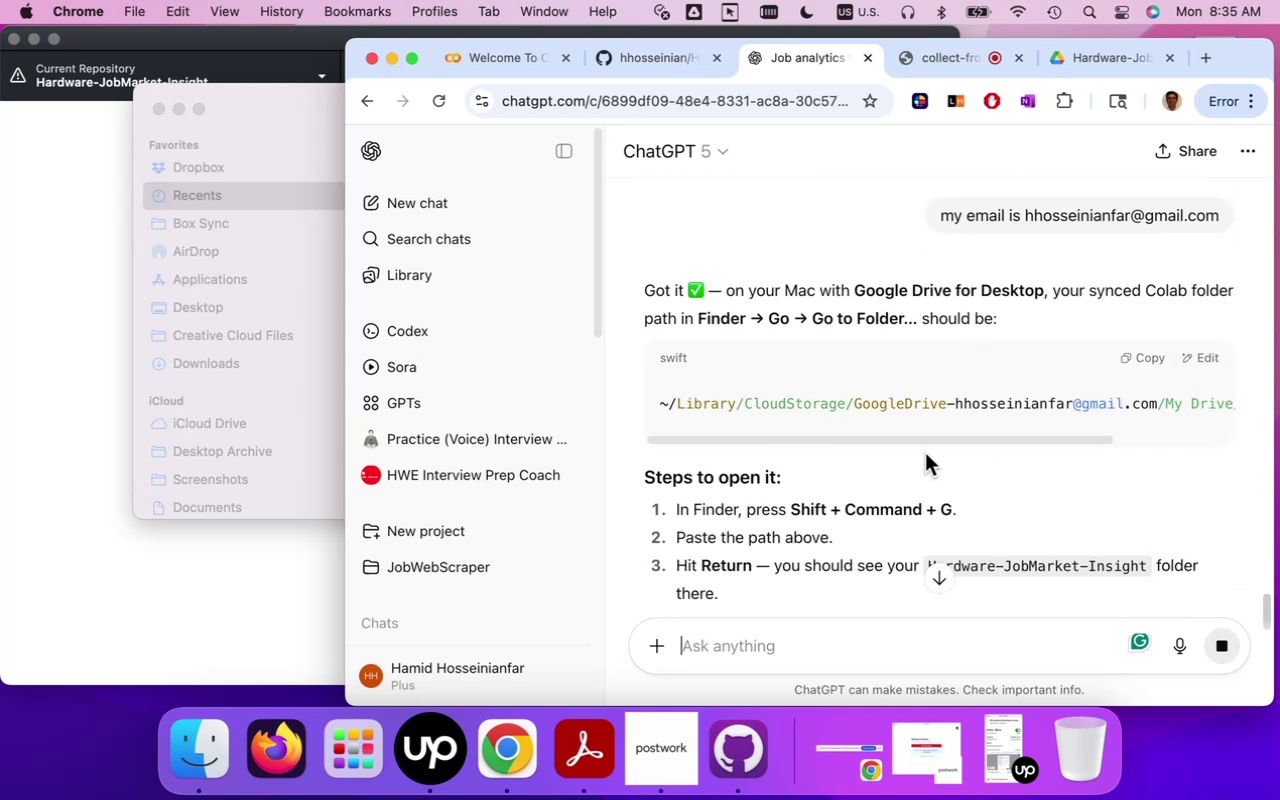 
wait(8.89)
 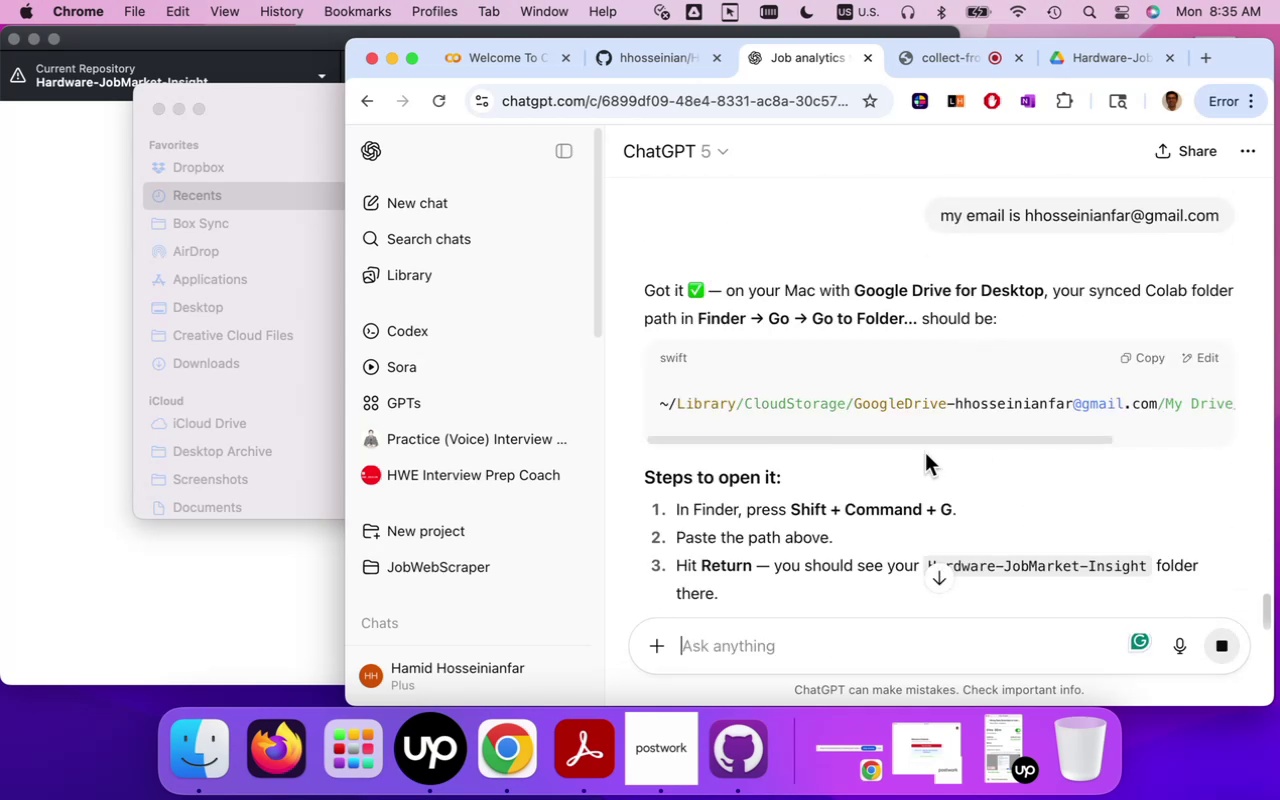 
scroll: coordinate [1067, 354], scroll_direction: down, amount: 19.0
 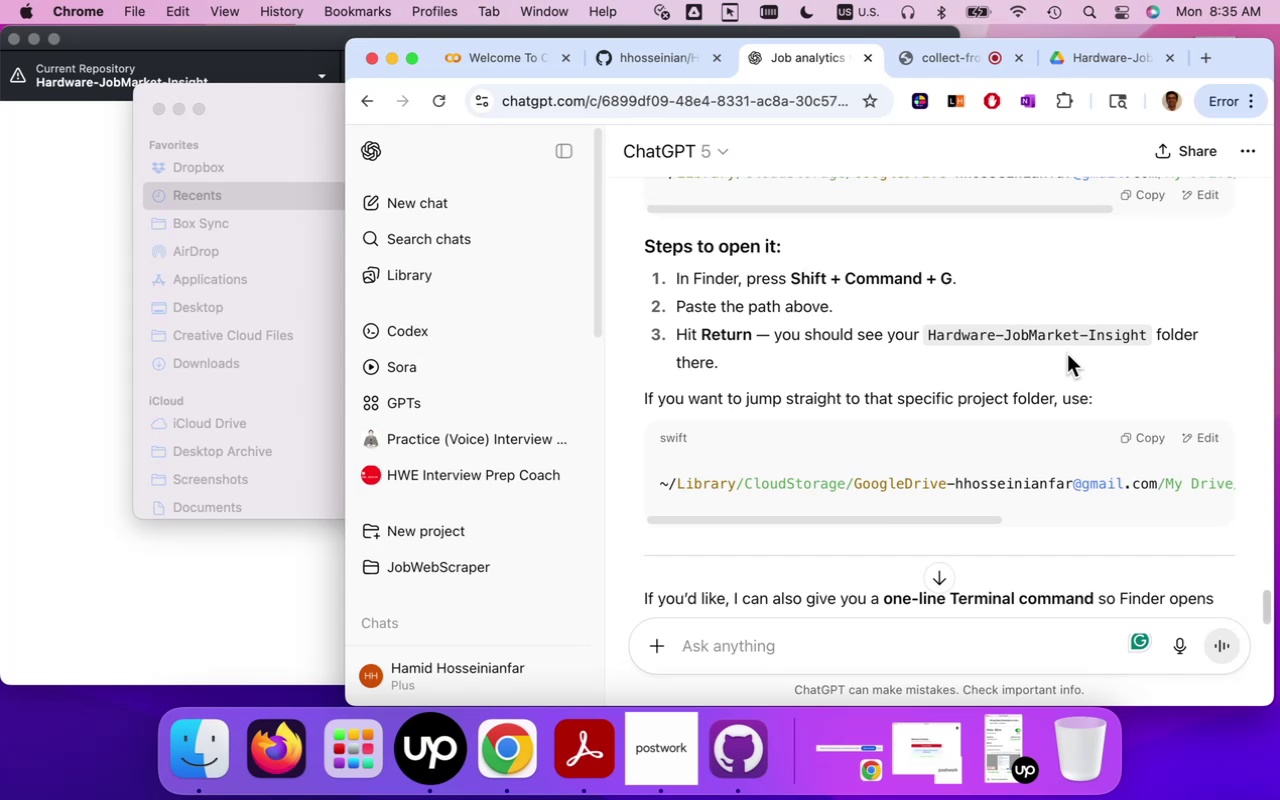 
wait(5.49)
 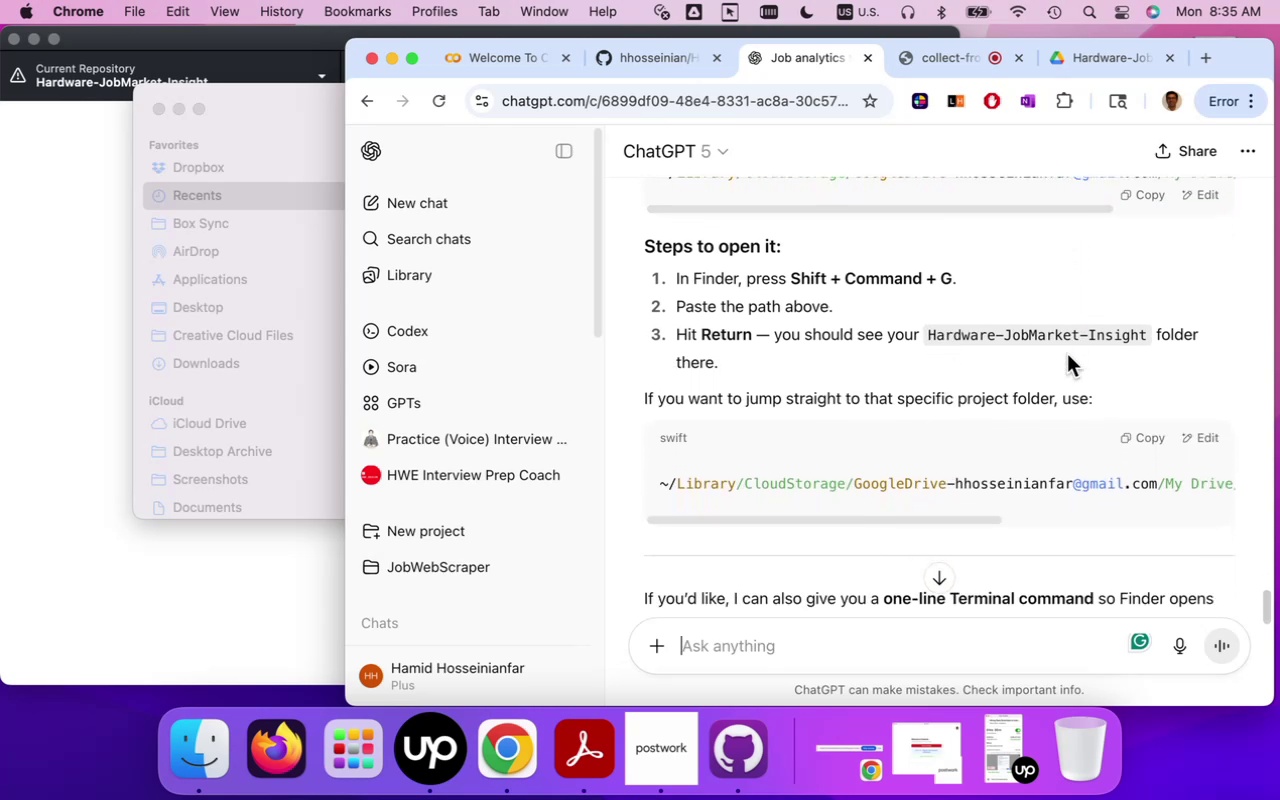 
scroll: coordinate [1067, 354], scroll_direction: up, amount: 16.0
 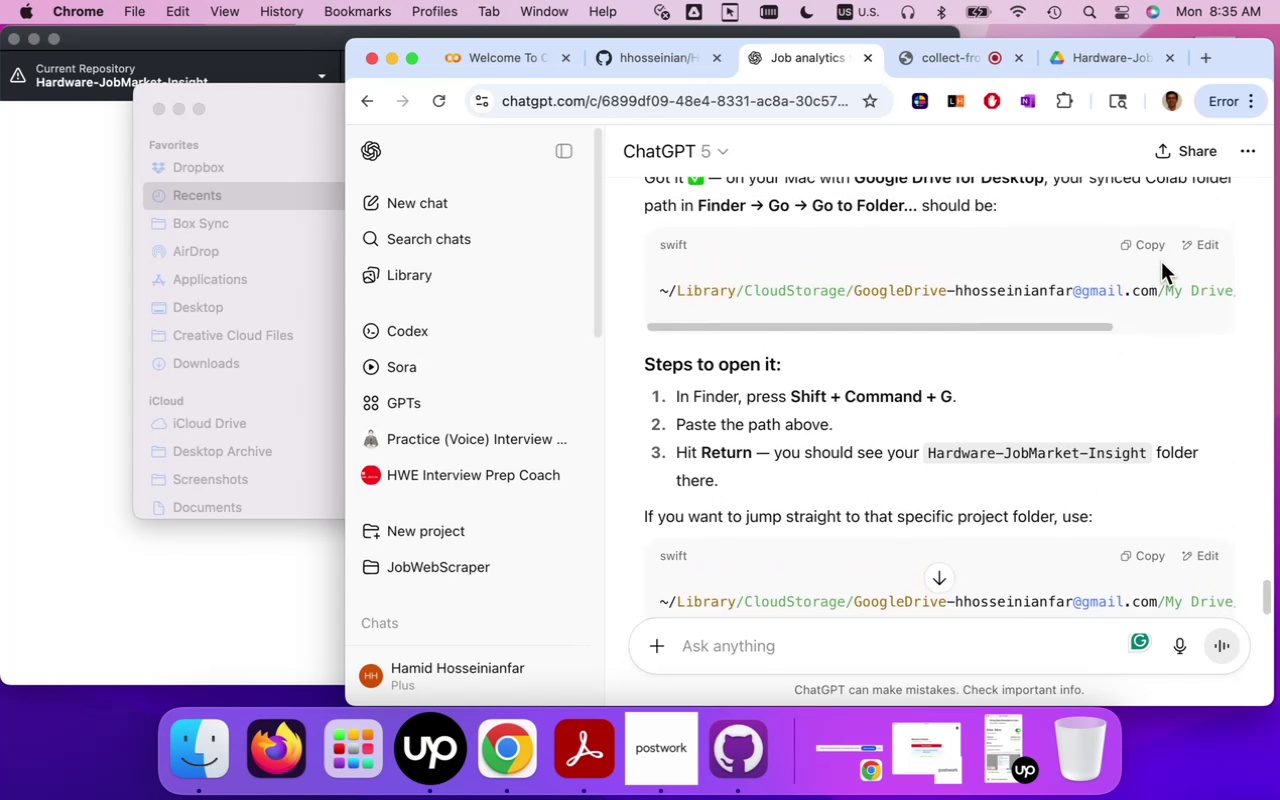 
left_click([1150, 245])
 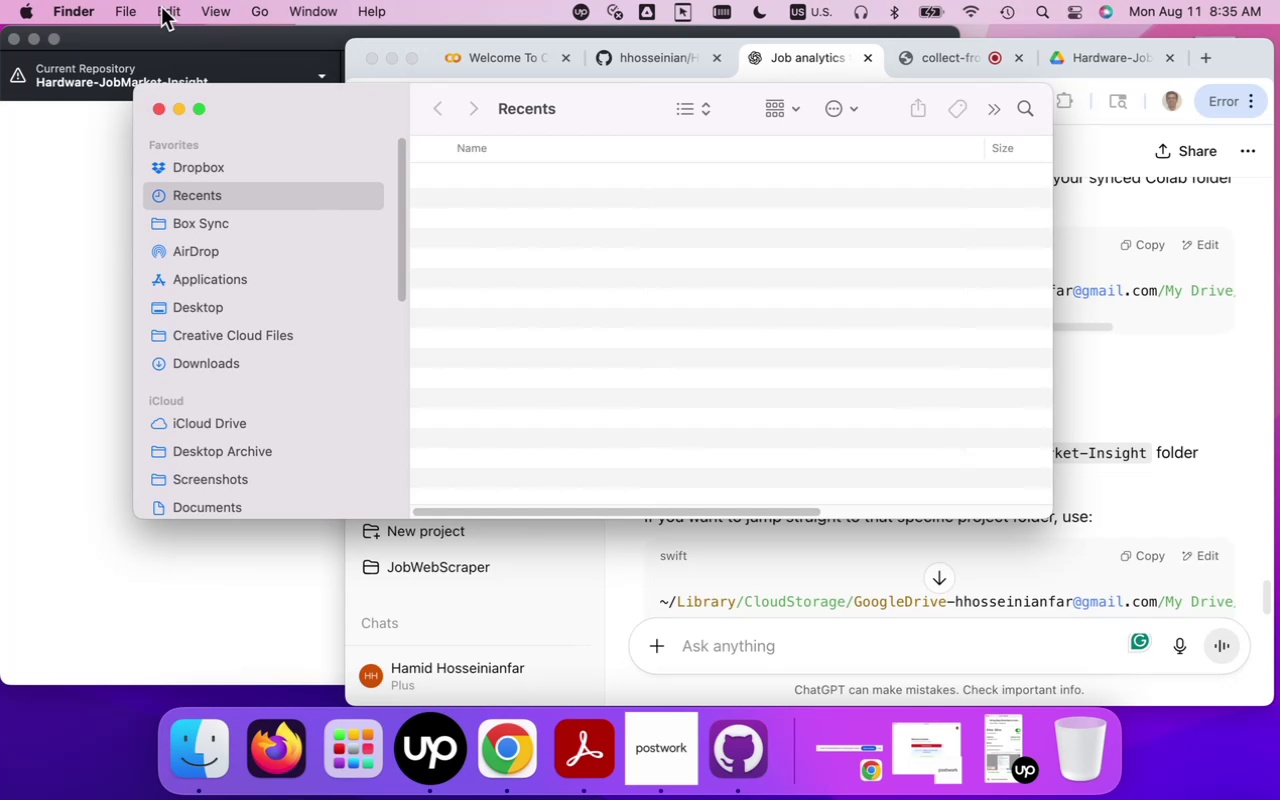 
wait(6.15)
 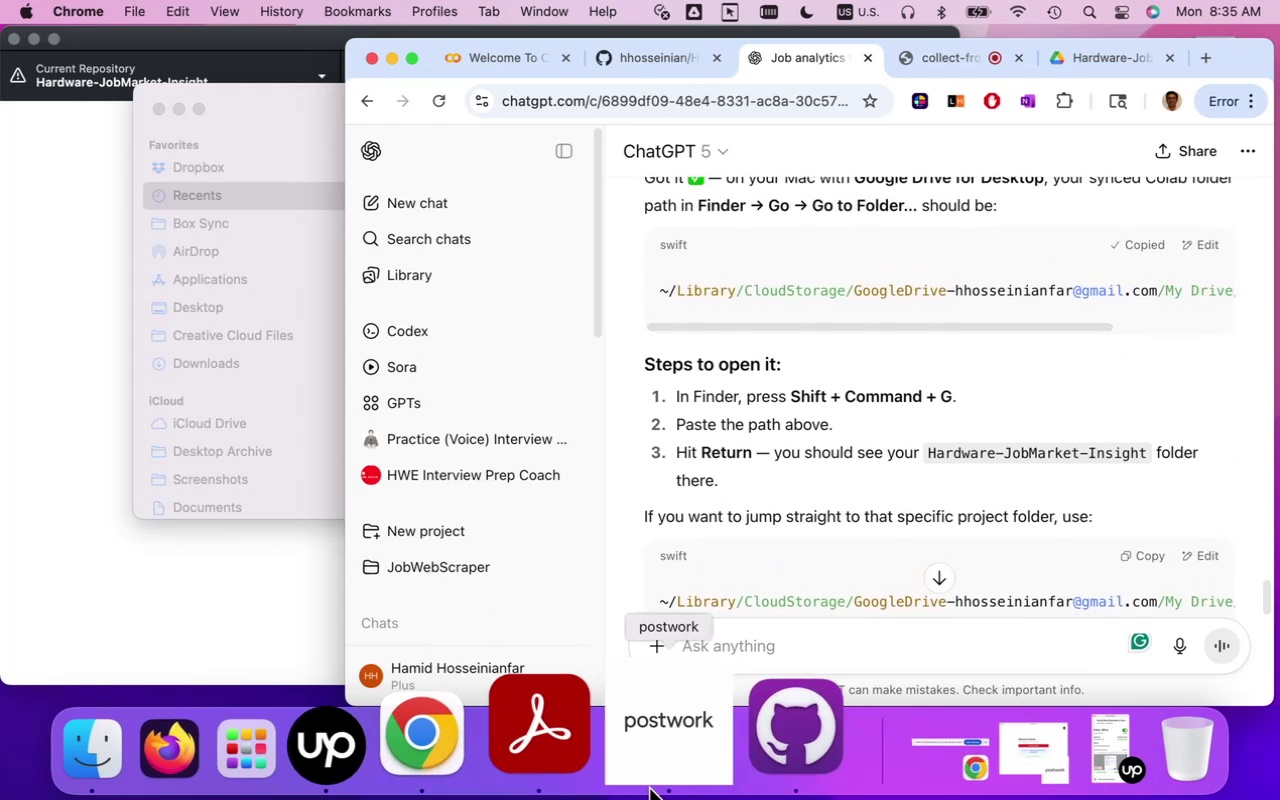 
left_click([265, 16])
 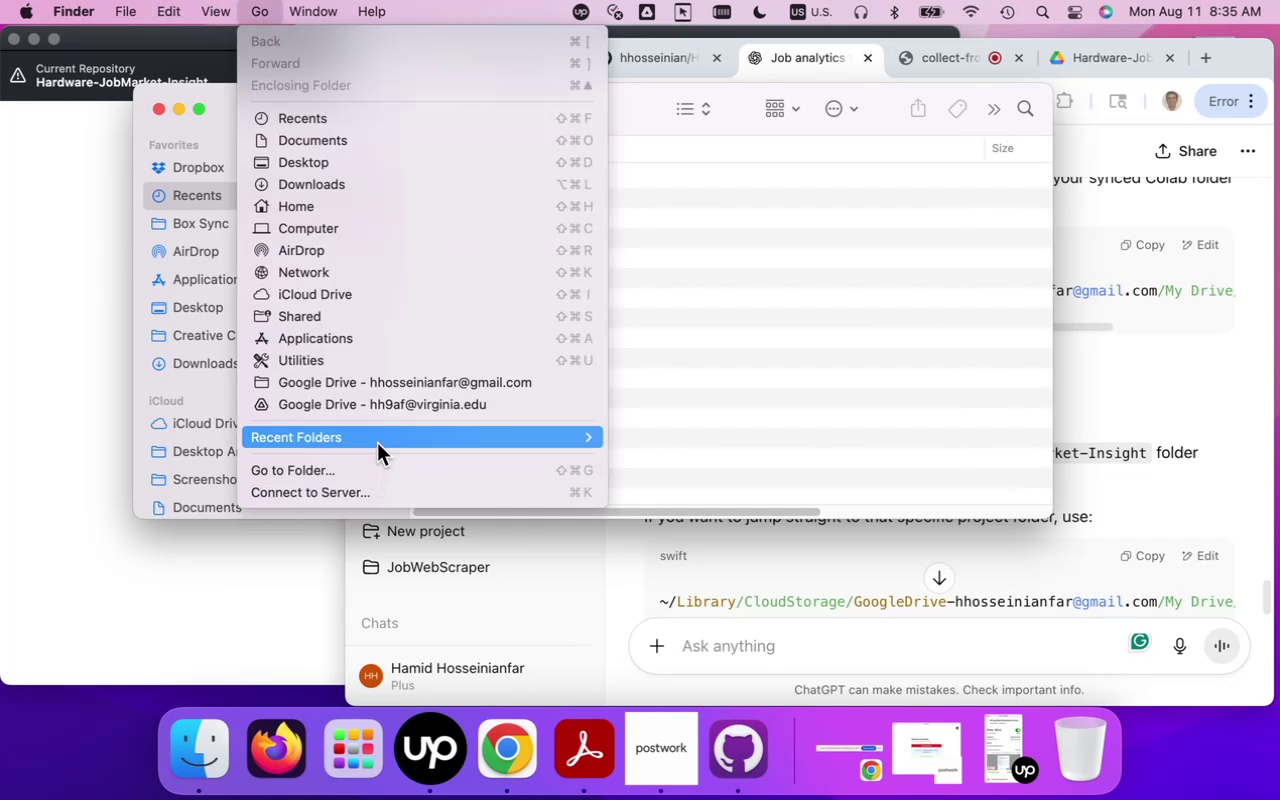 
wait(6.7)
 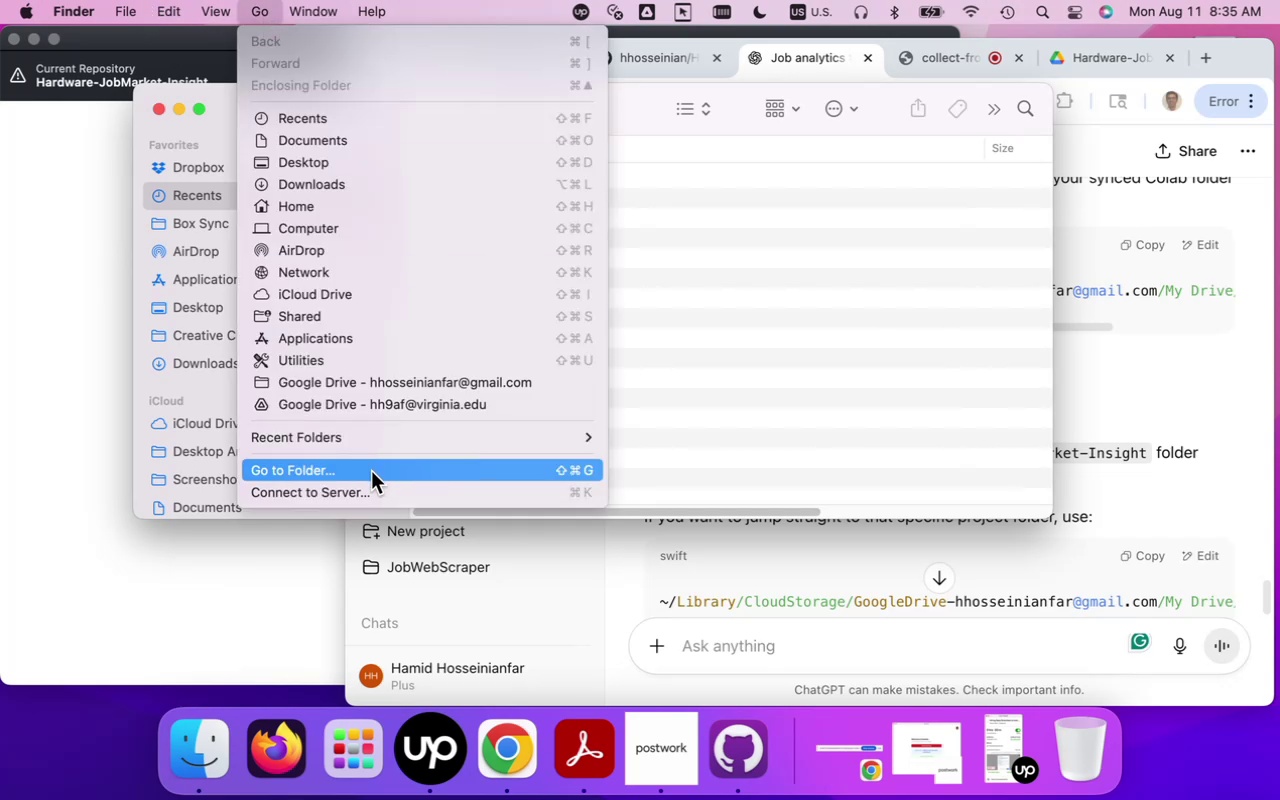 
left_click([353, 382])
 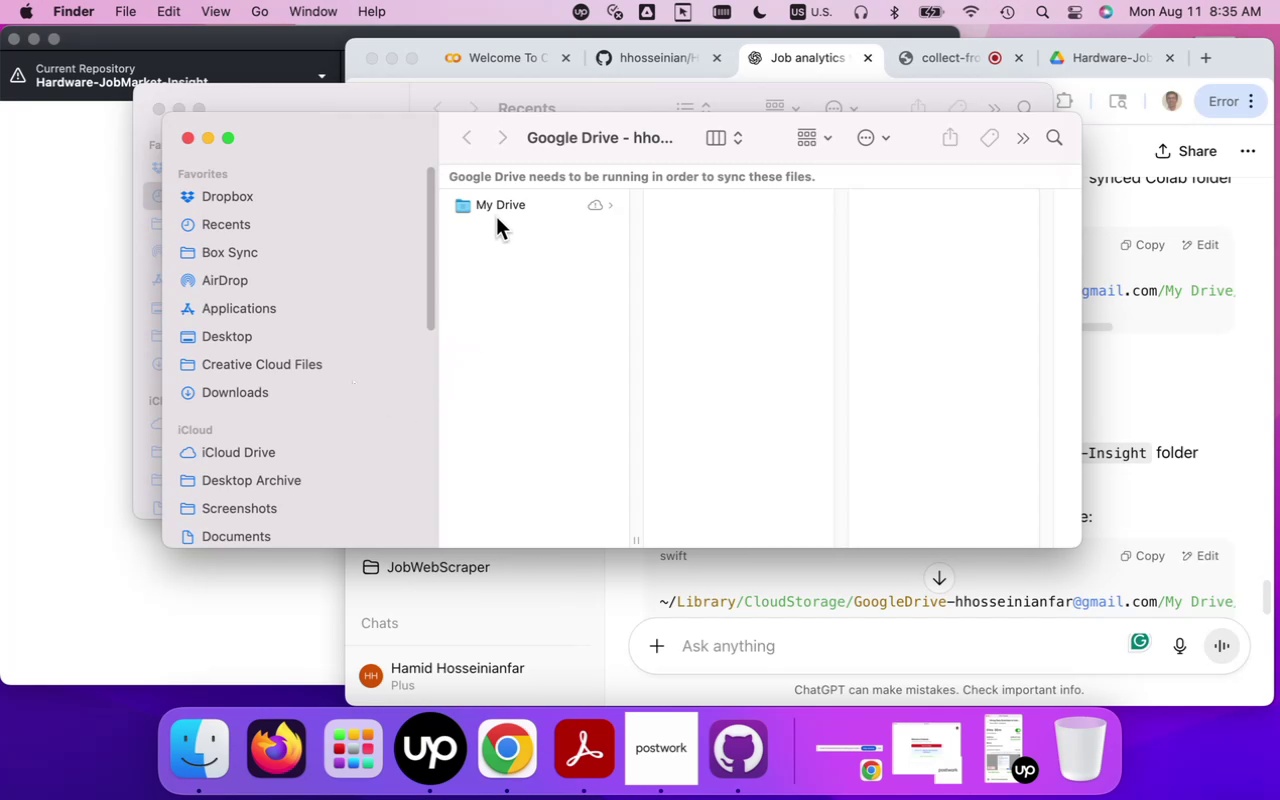 
left_click([500, 207])
 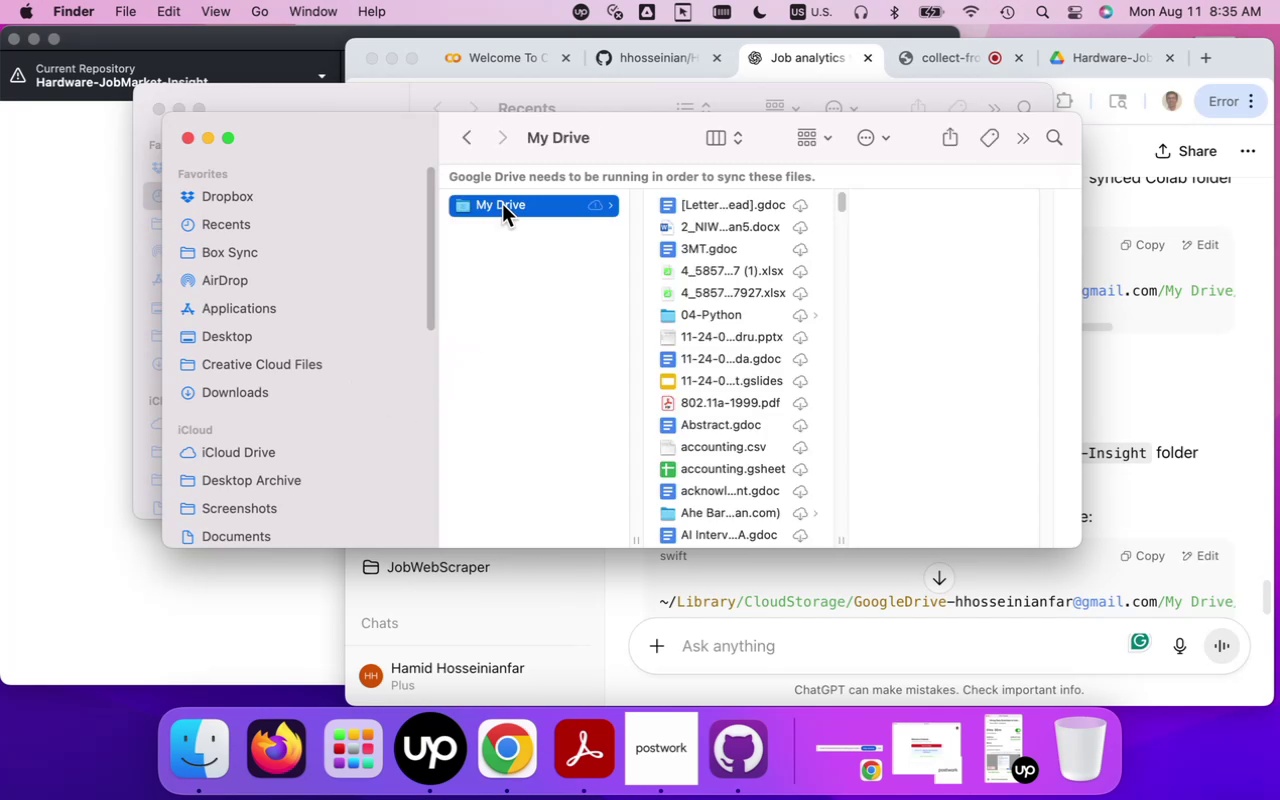 
right_click([502, 204])
 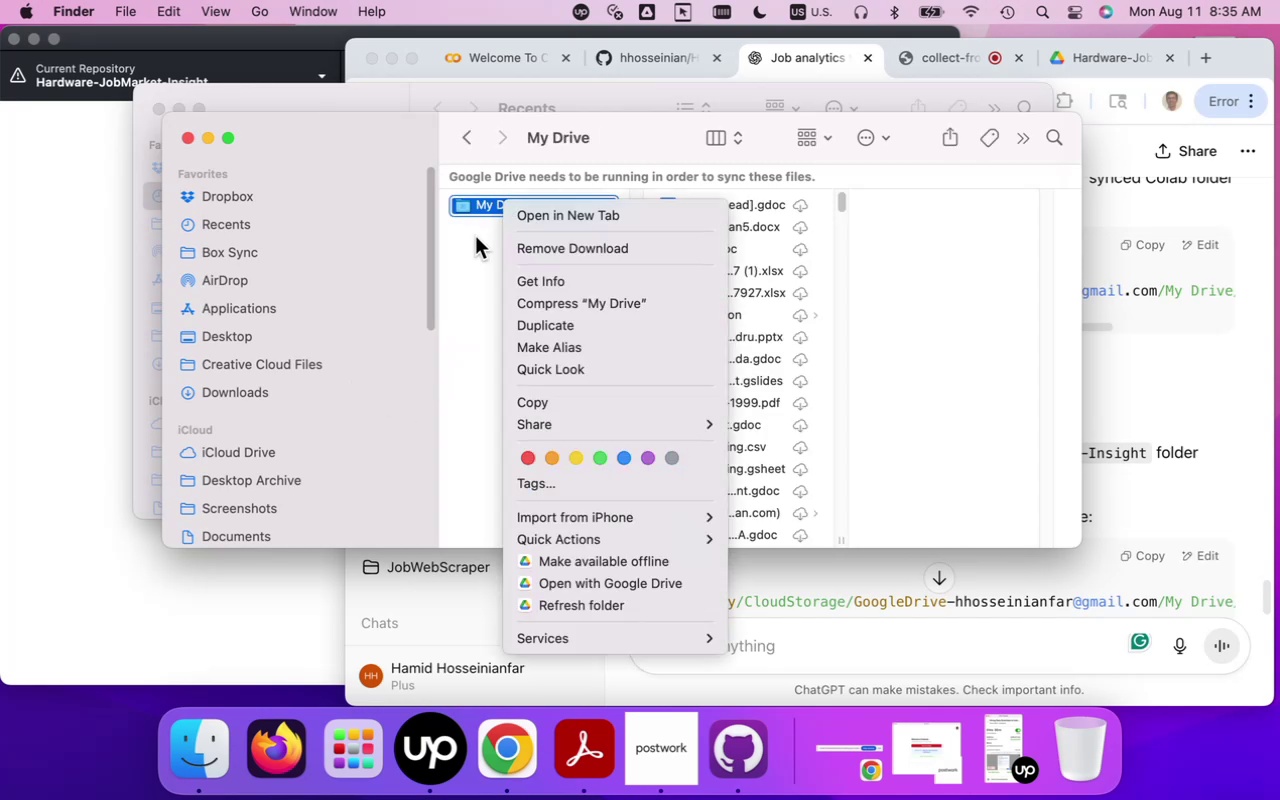 
left_click([473, 238])
 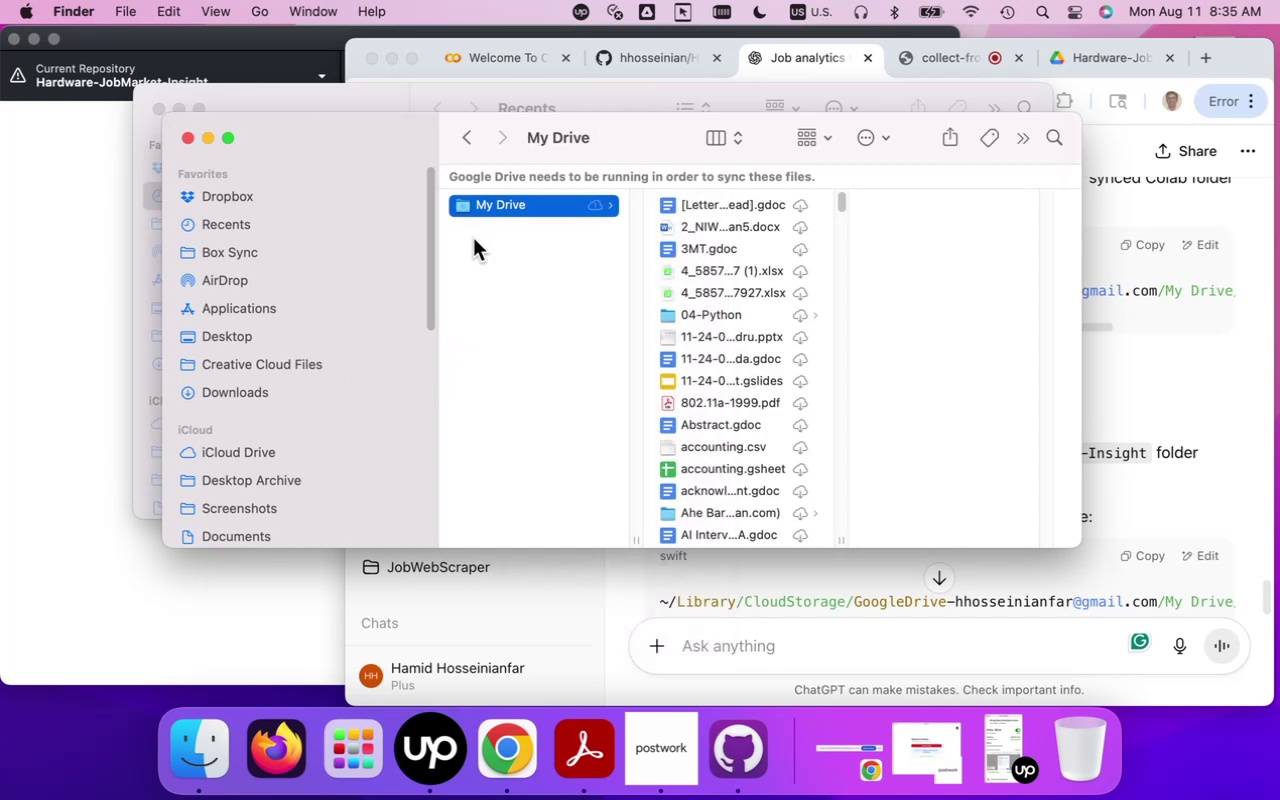 
hold_key(key=Fn, duration=0.36)
 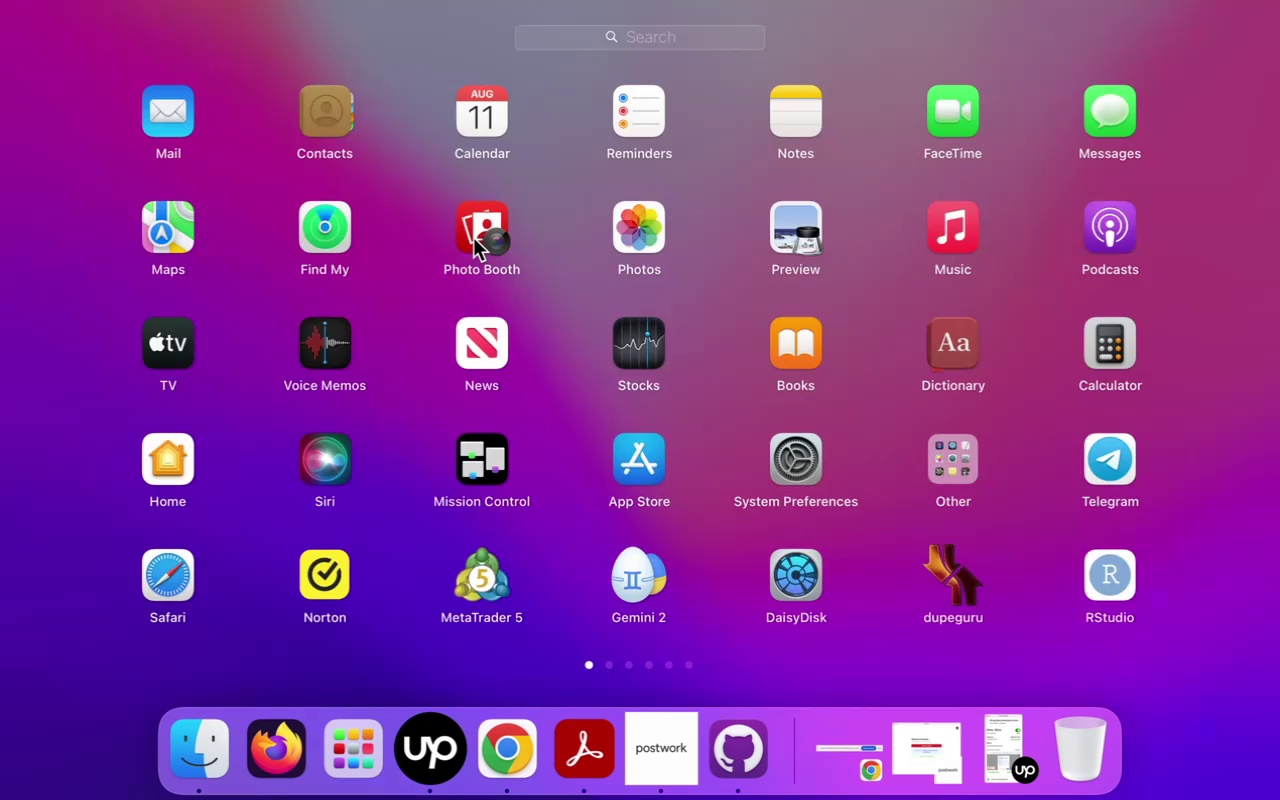 
type(google)
 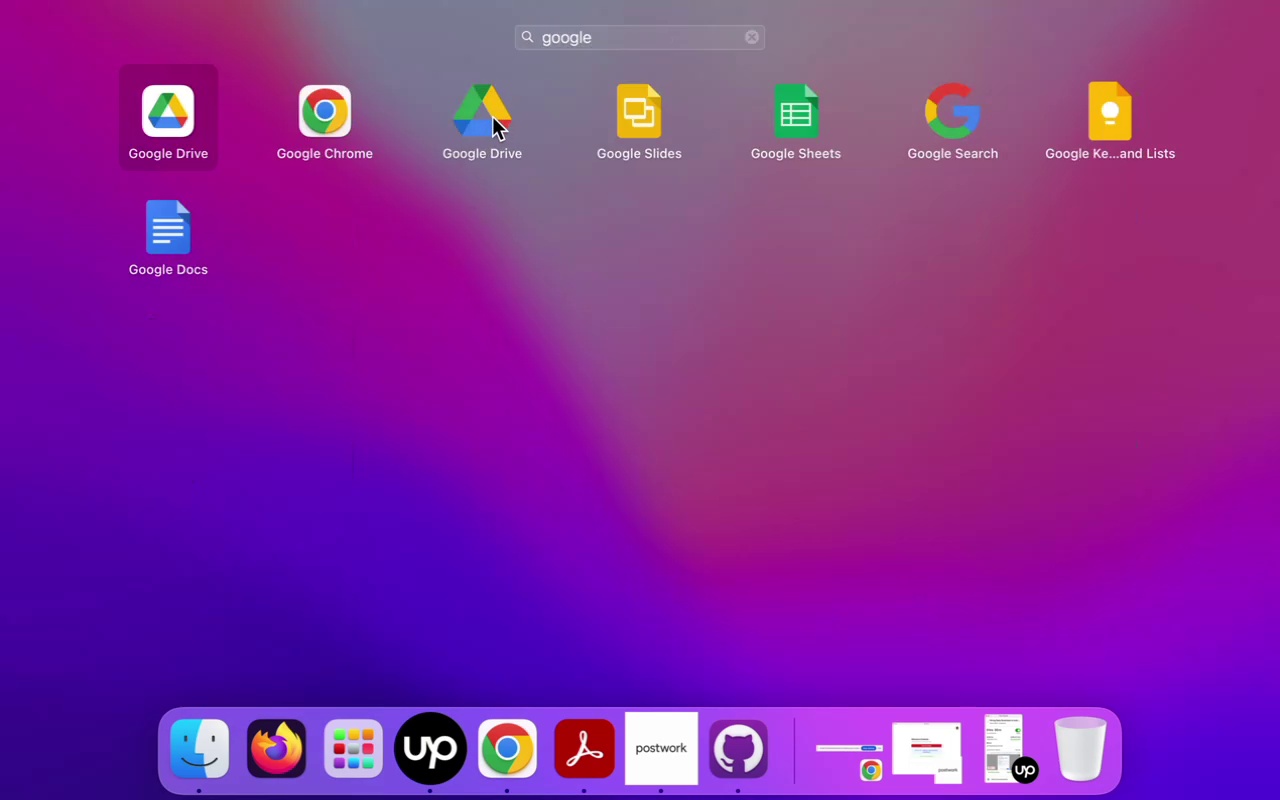 
left_click([485, 116])
 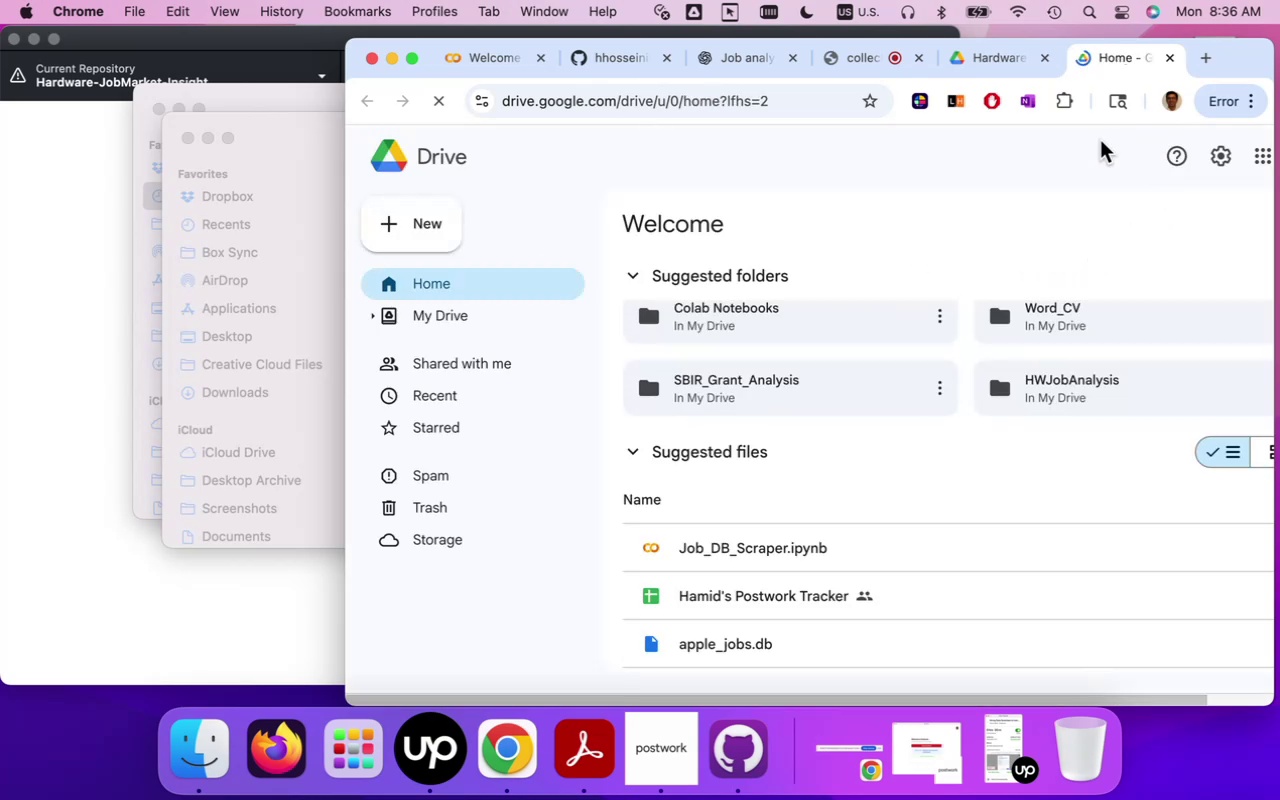 
wait(17.66)
 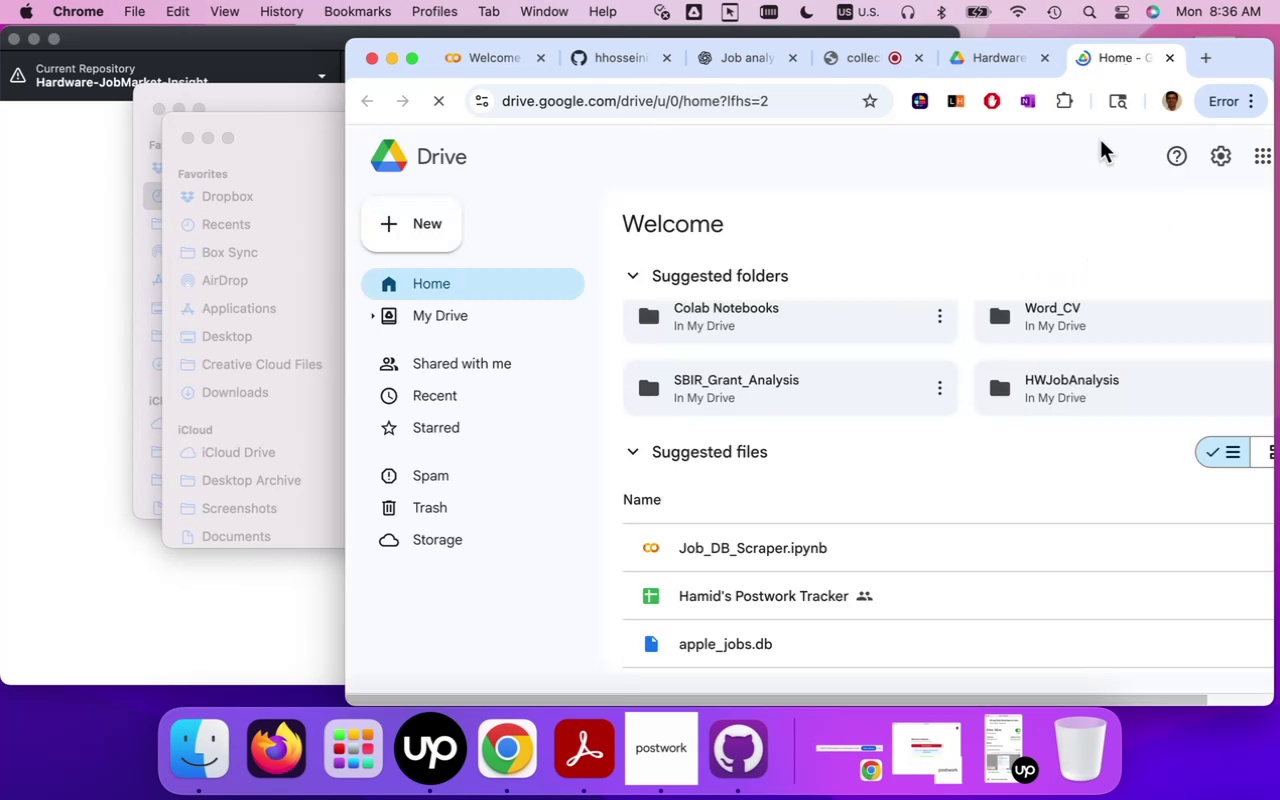 
right_click([692, 14])
 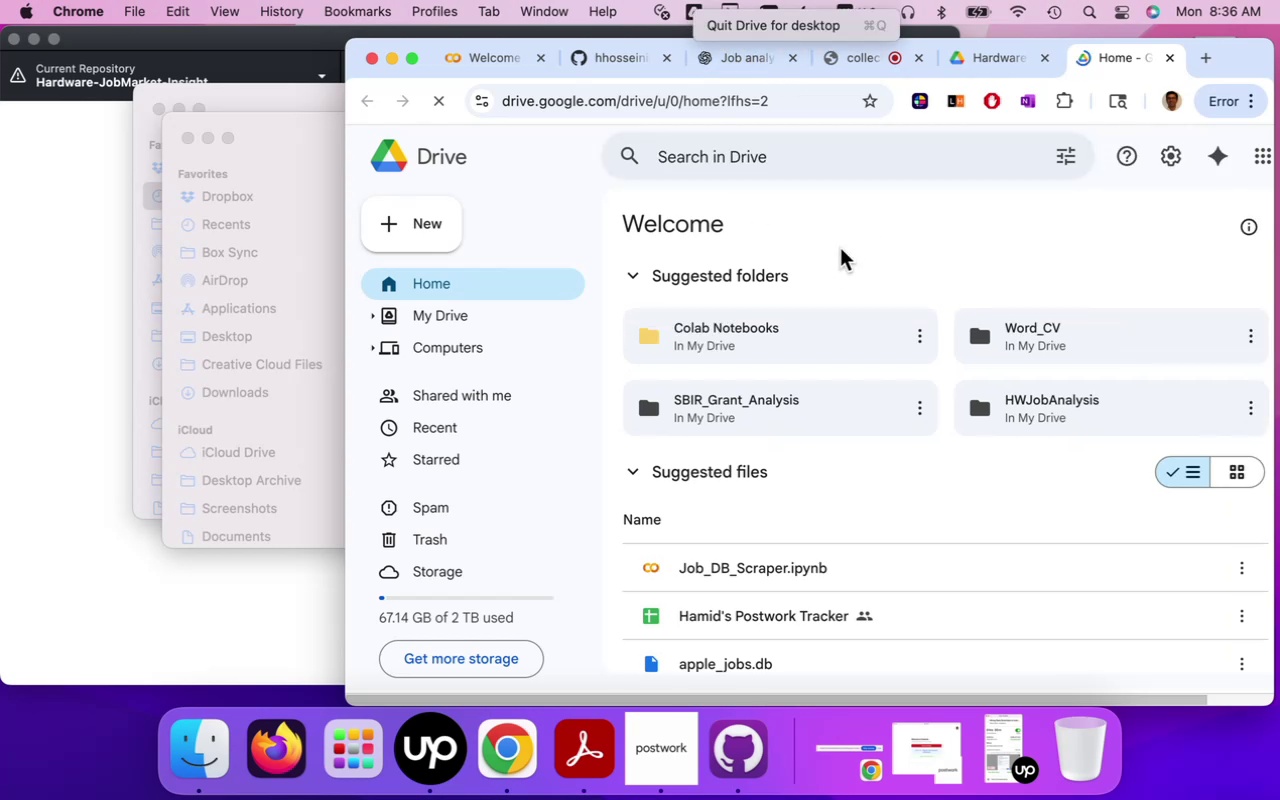 
left_click([891, 228])
 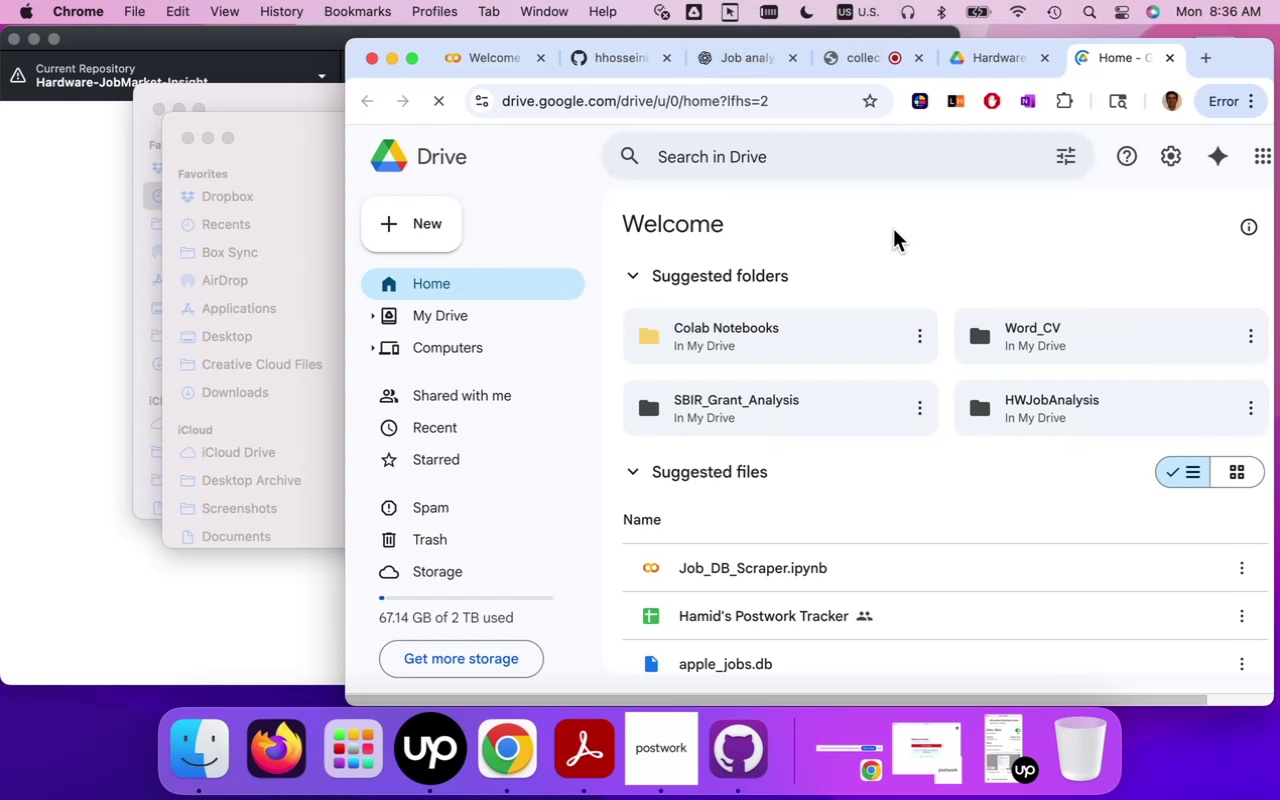 
scroll: coordinate [910, 353], scroll_direction: down, amount: 24.0
 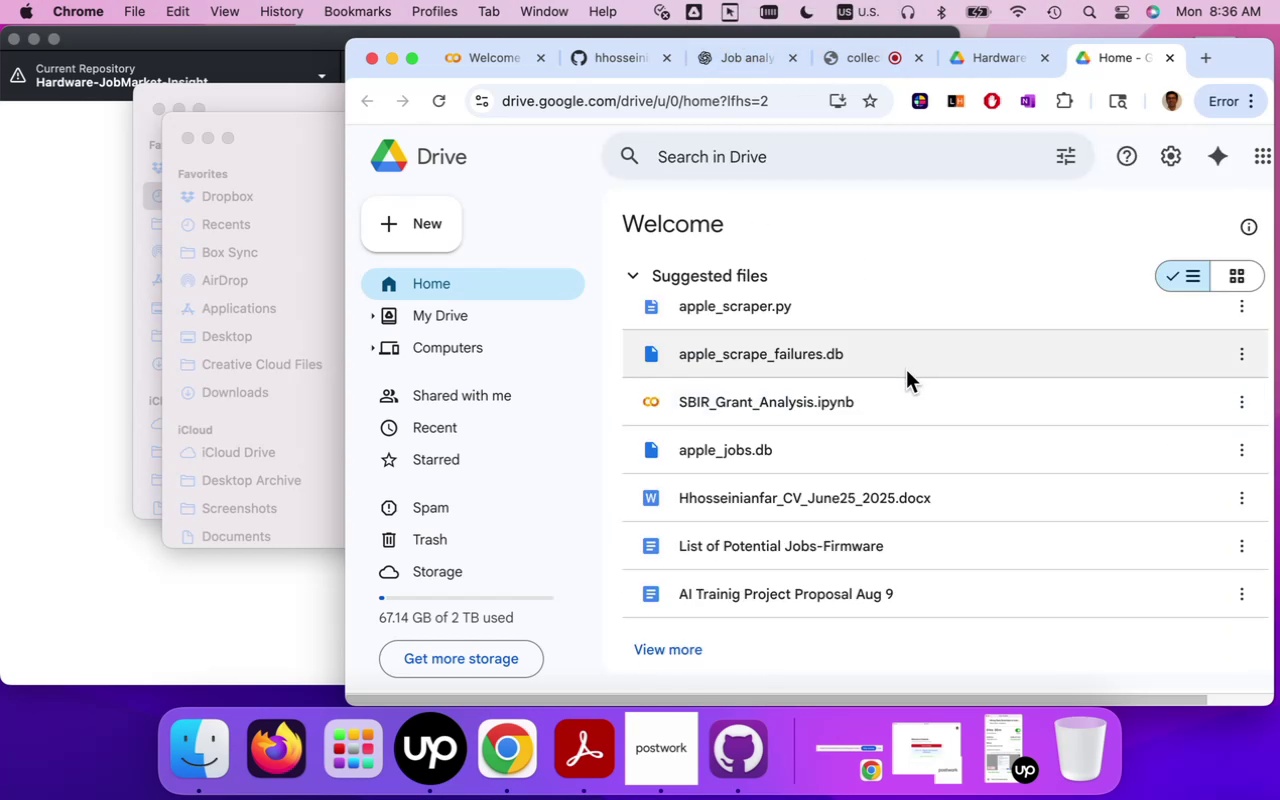 
scroll: coordinate [906, 370], scroll_direction: up, amount: 48.0
 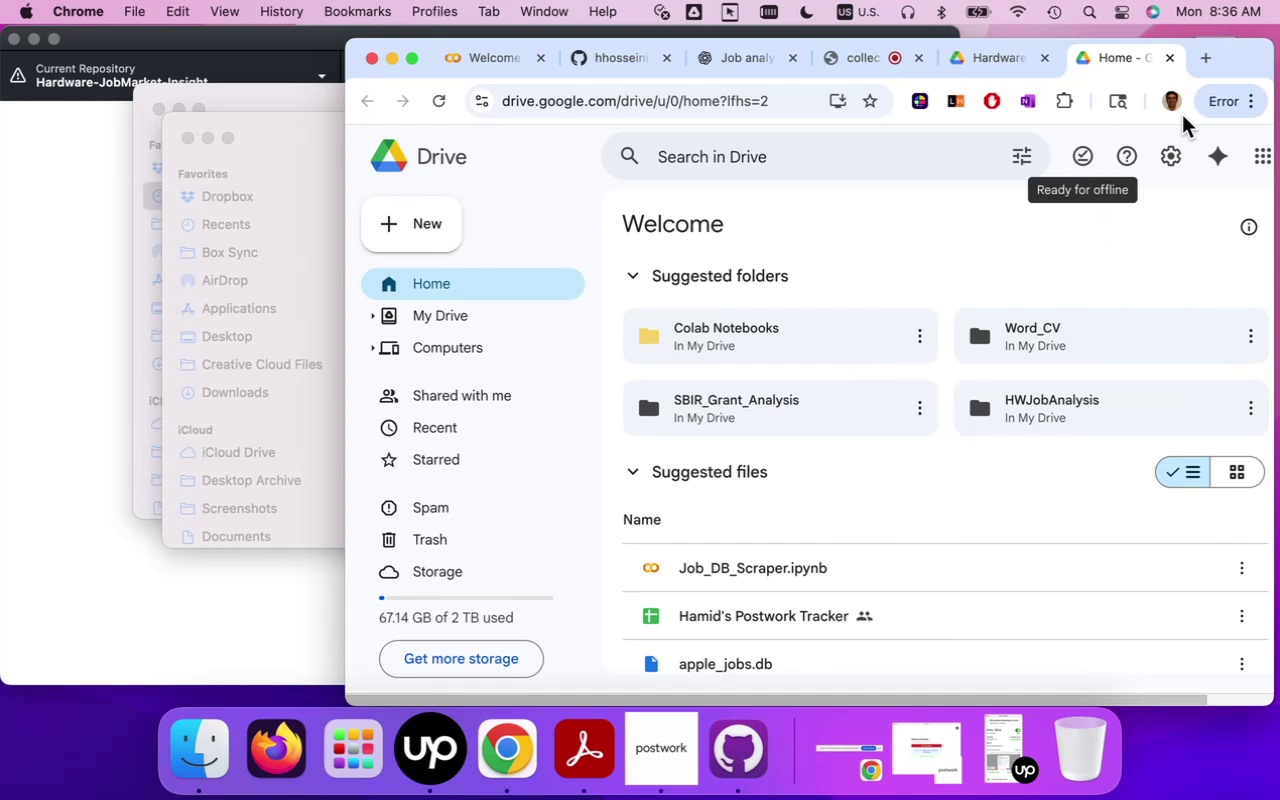 
wait(6.28)
 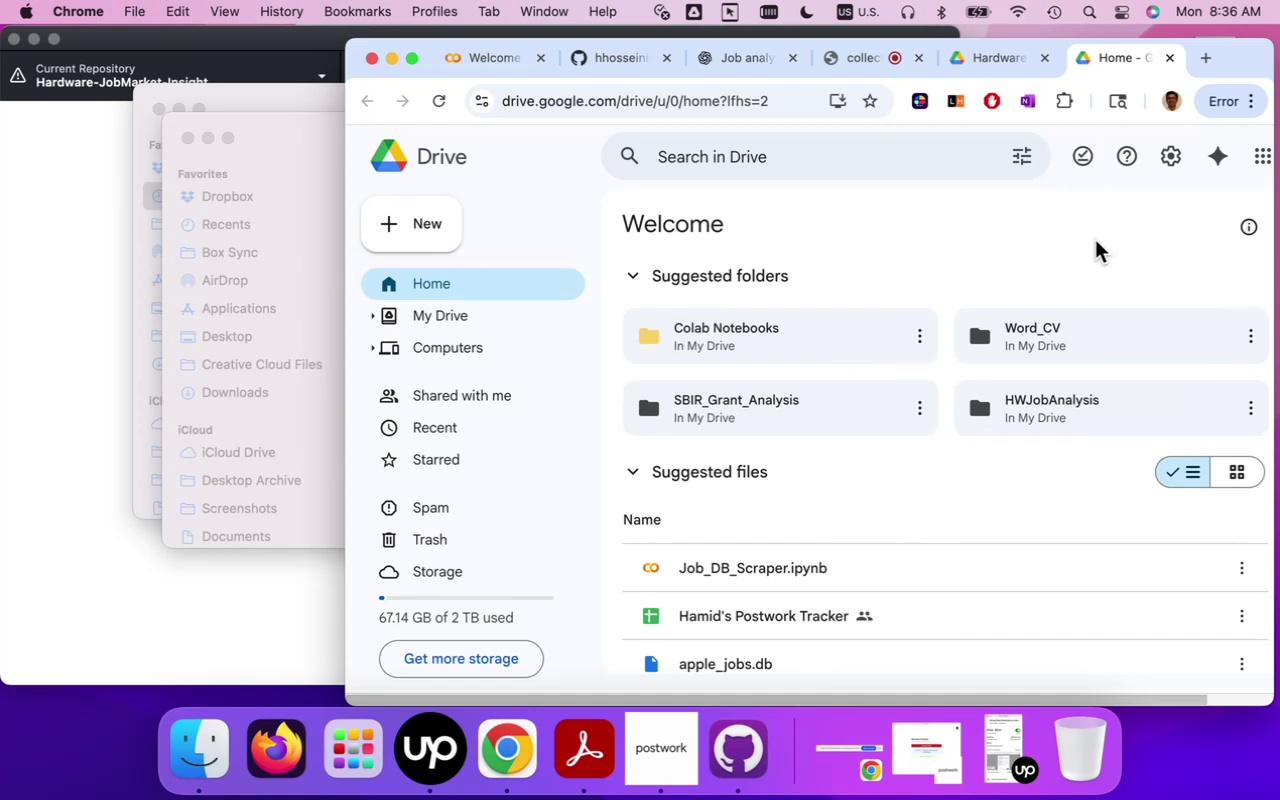 
left_click([1166, 62])
 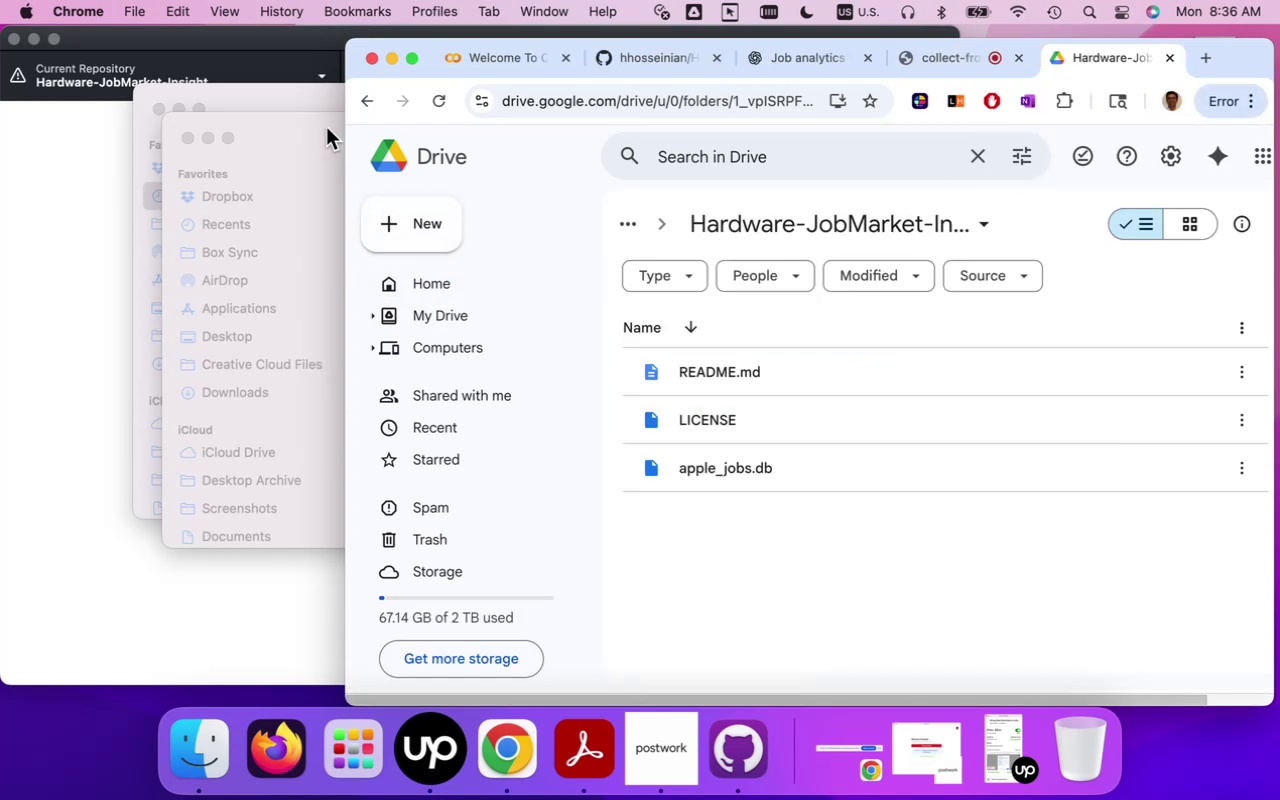 
left_click([316, 131])
 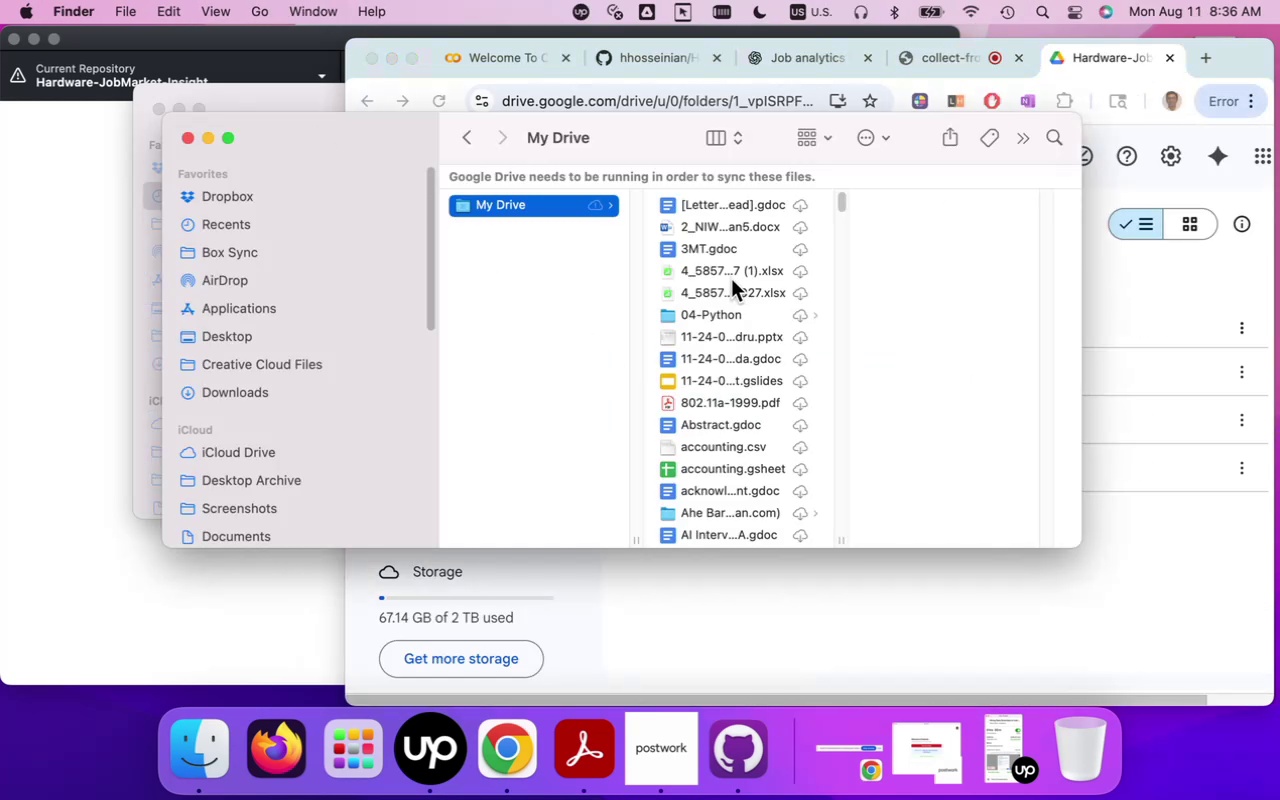 
scroll: coordinate [728, 422], scroll_direction: down, amount: 340.0
 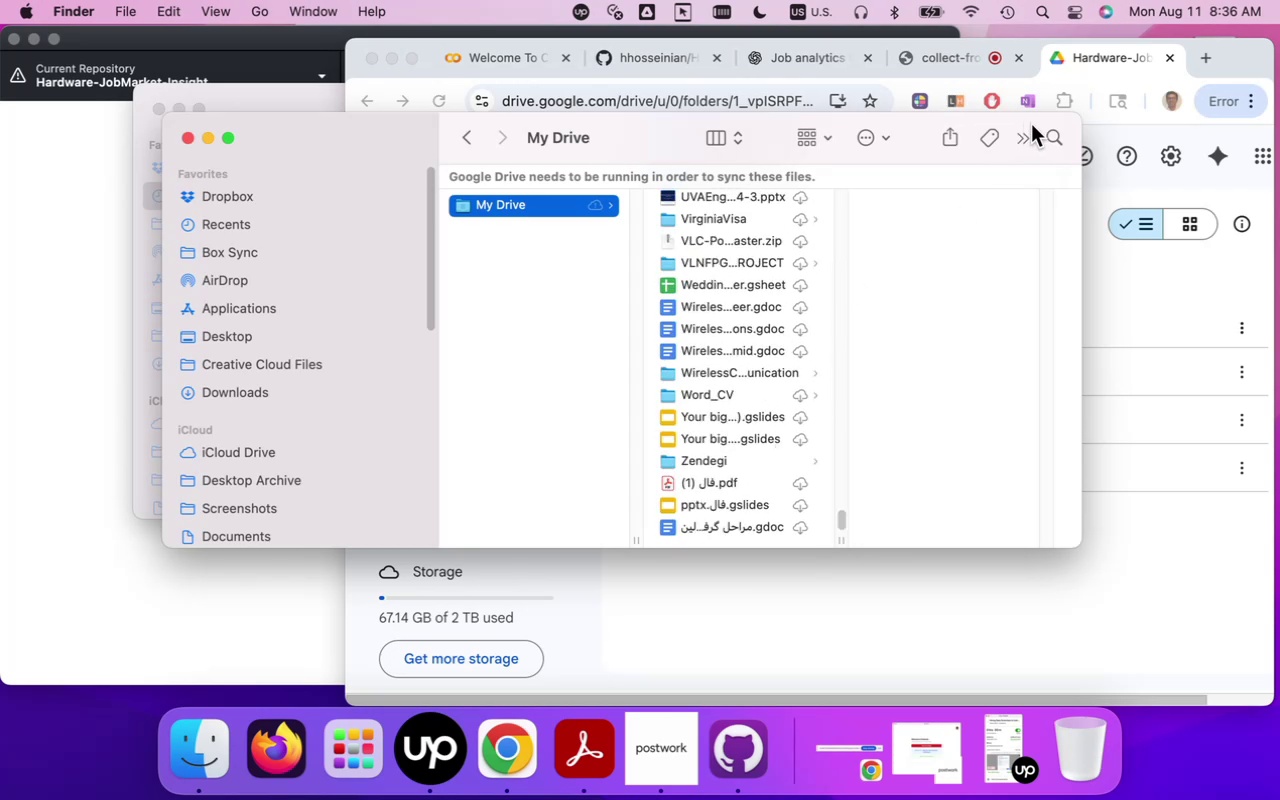 
left_click([1057, 138])
 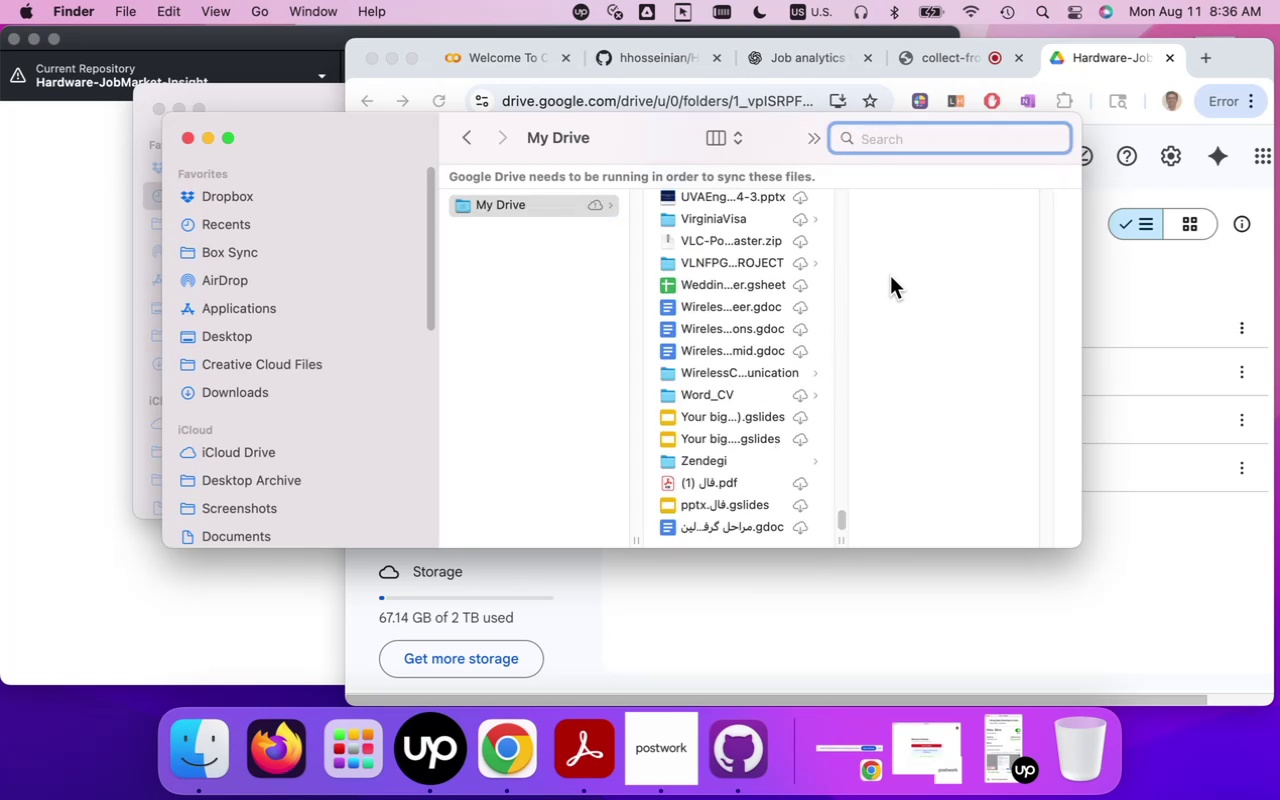 
type(colab)
 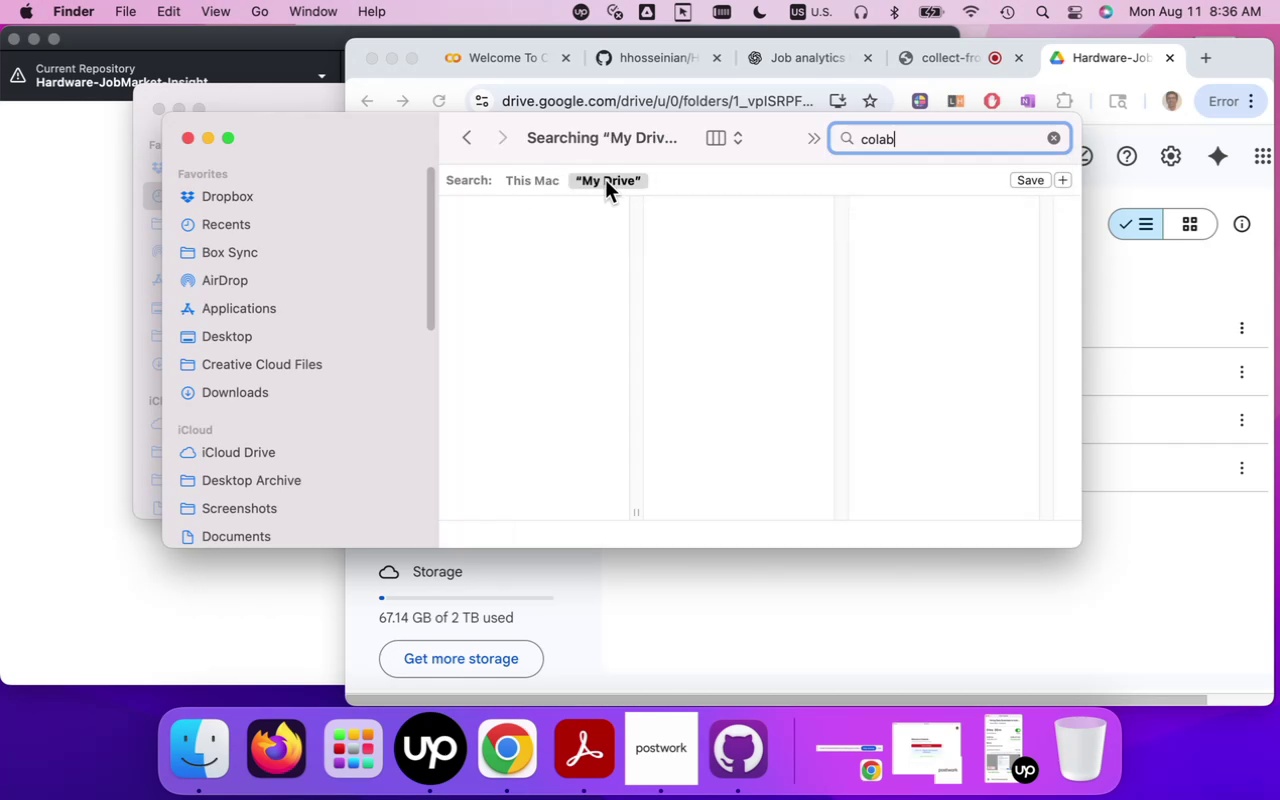 
wait(6.01)
 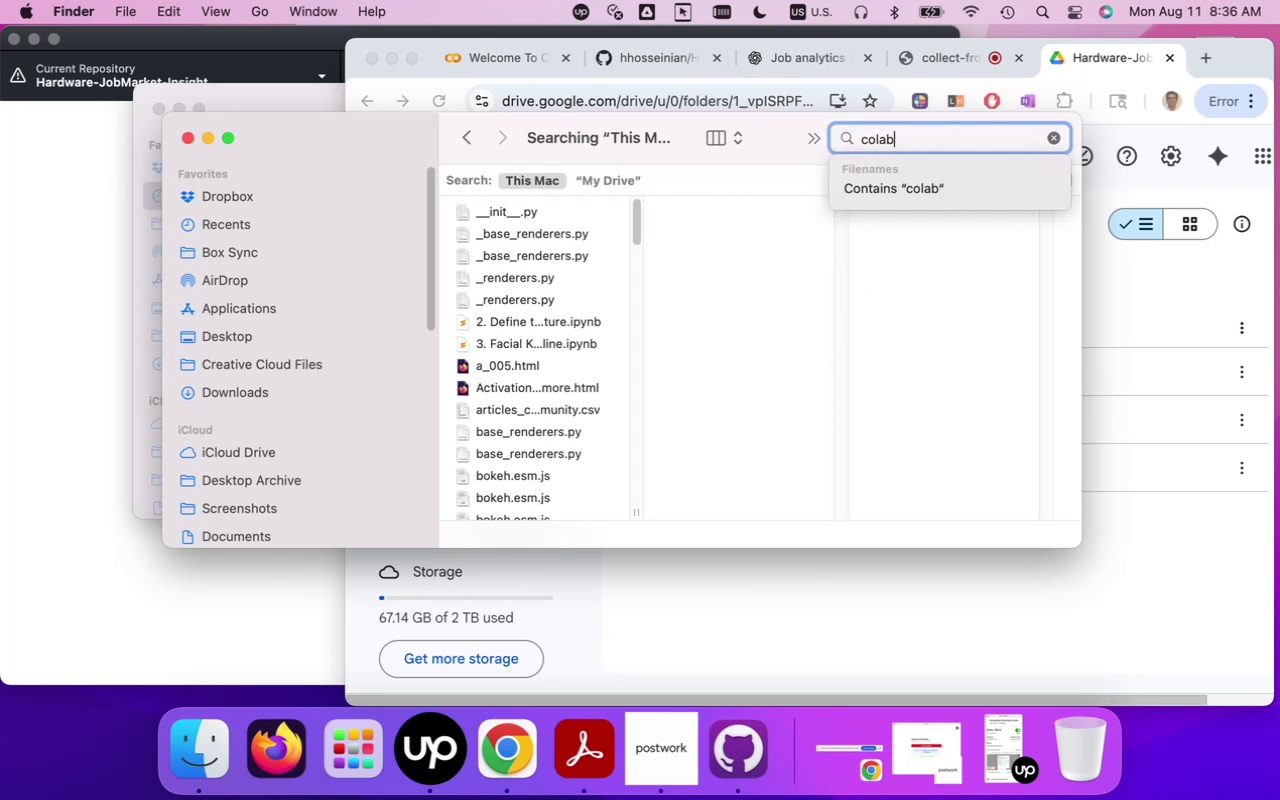 
left_click([565, 211])
 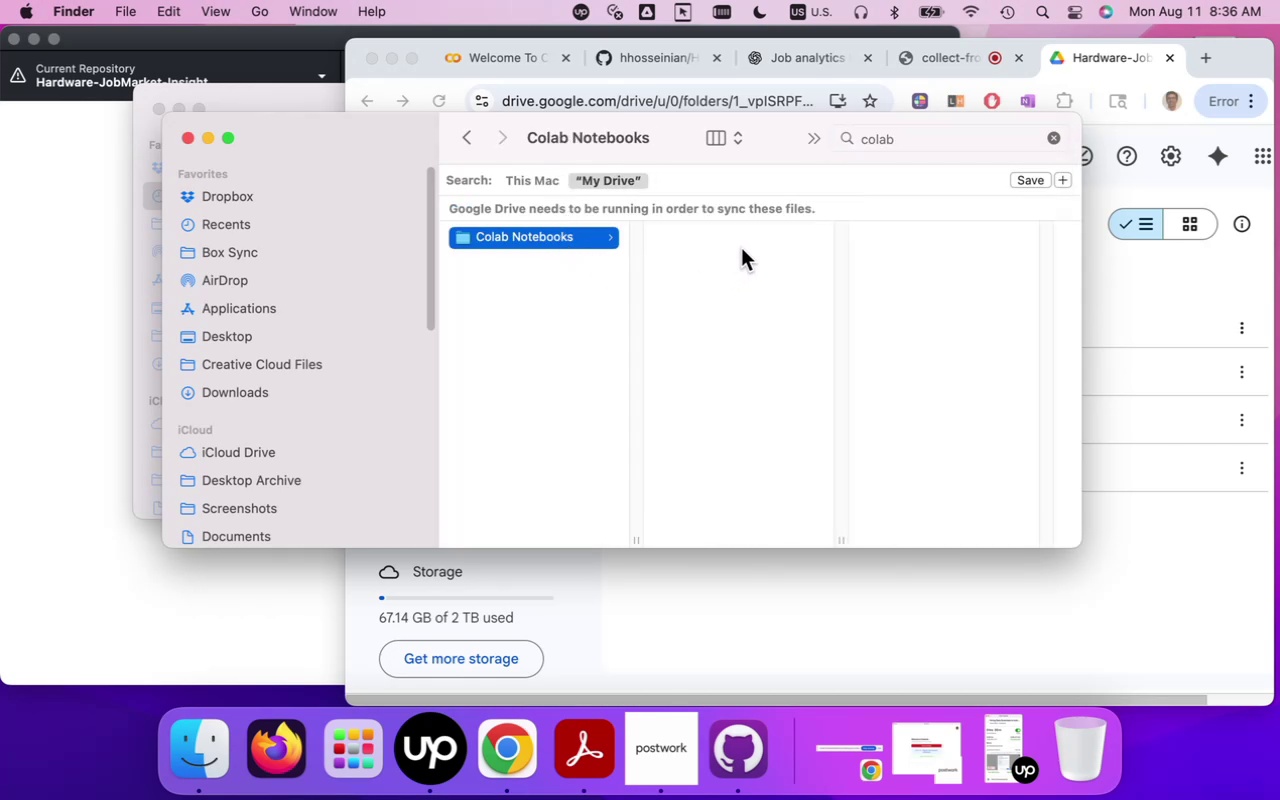 
wait(6.06)
 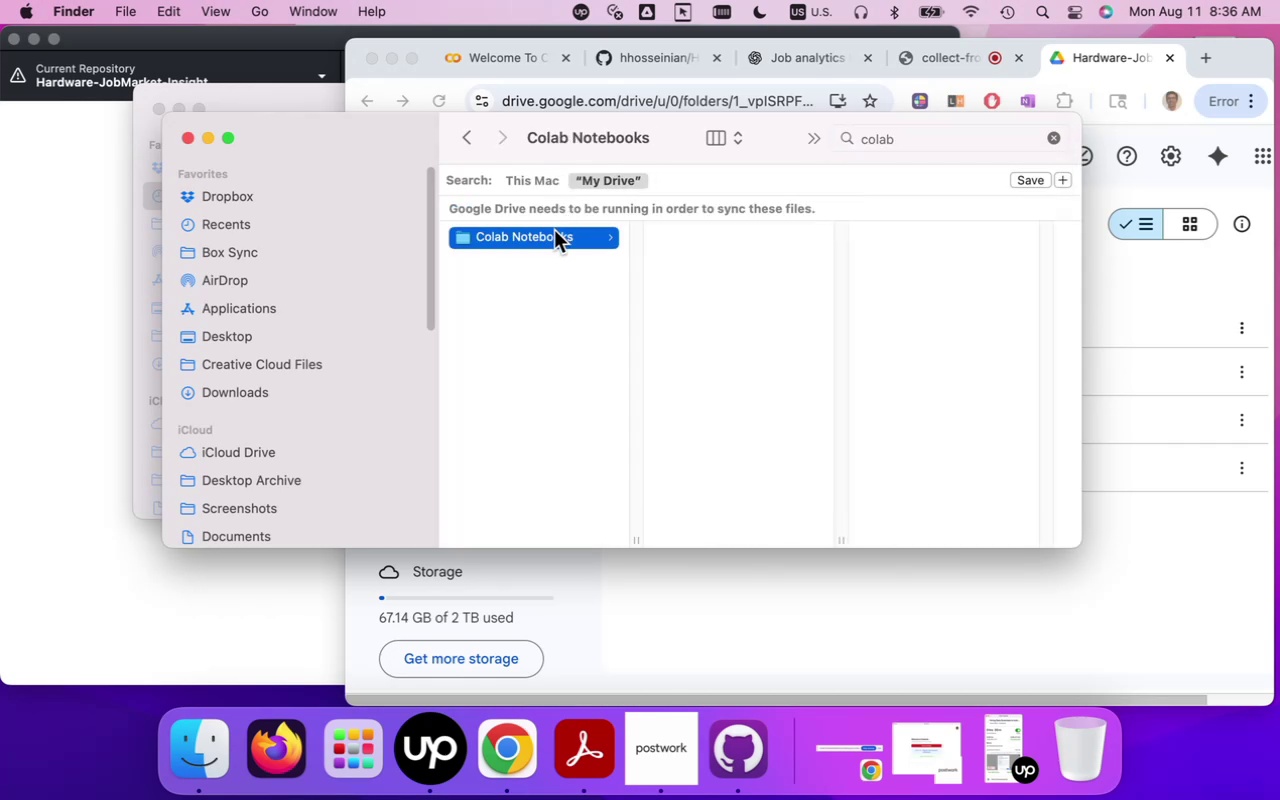 
left_click_drag(start_coordinate=[817, 208], to_coordinate=[623, 206])
 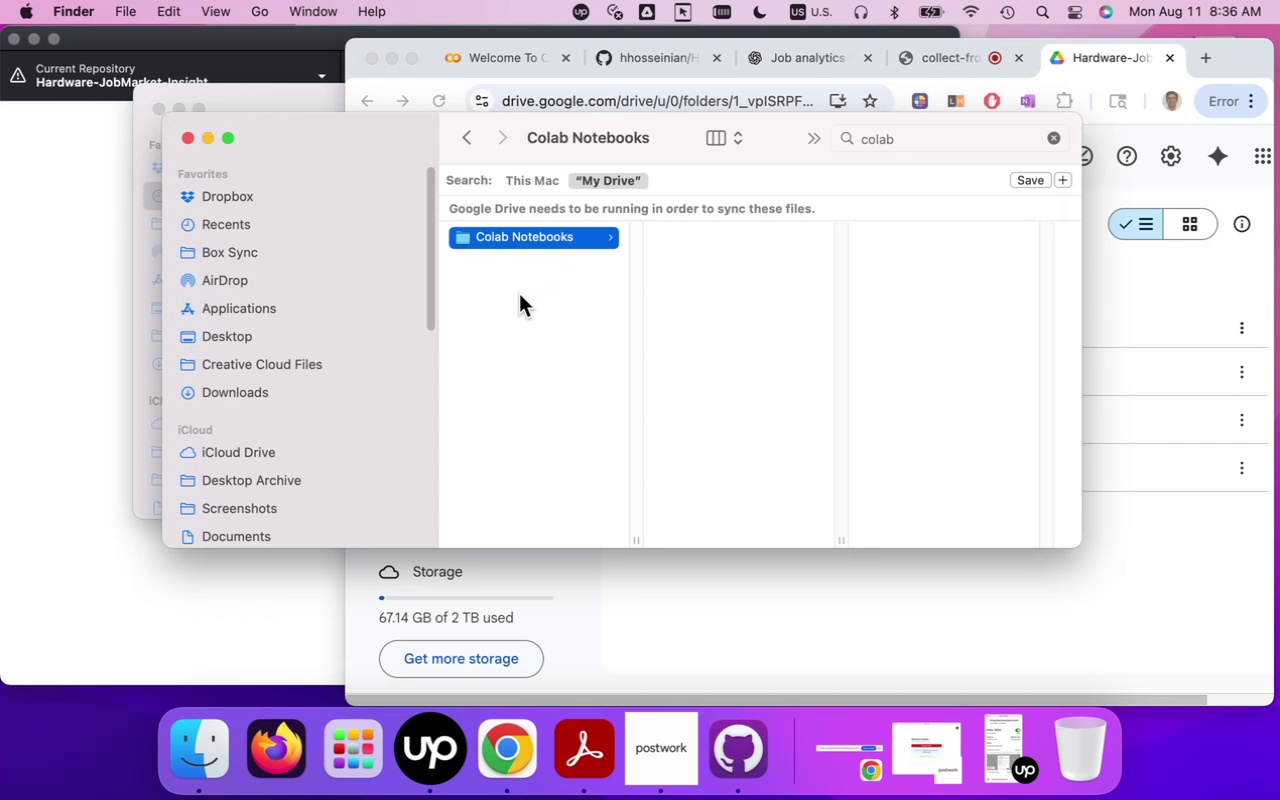 
wait(5.17)
 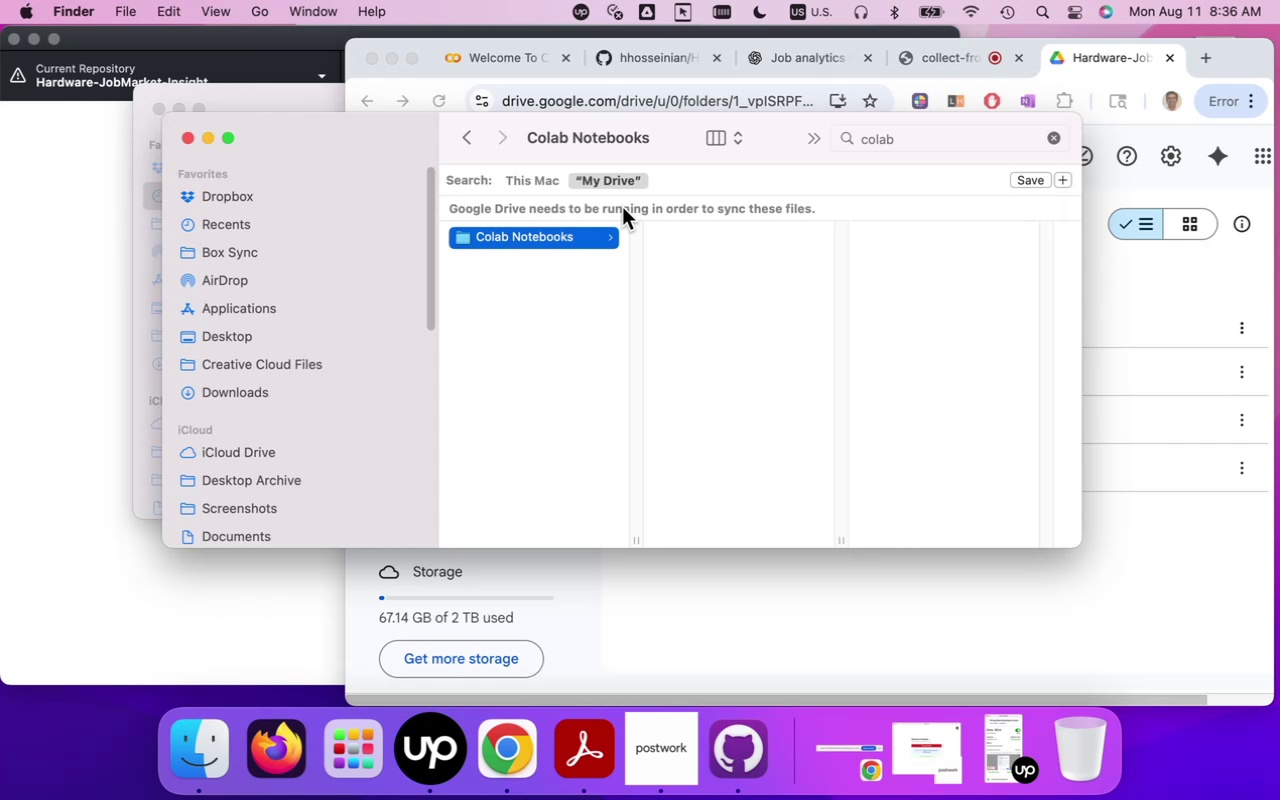 
hold_key(key=Fn, duration=0.31)
 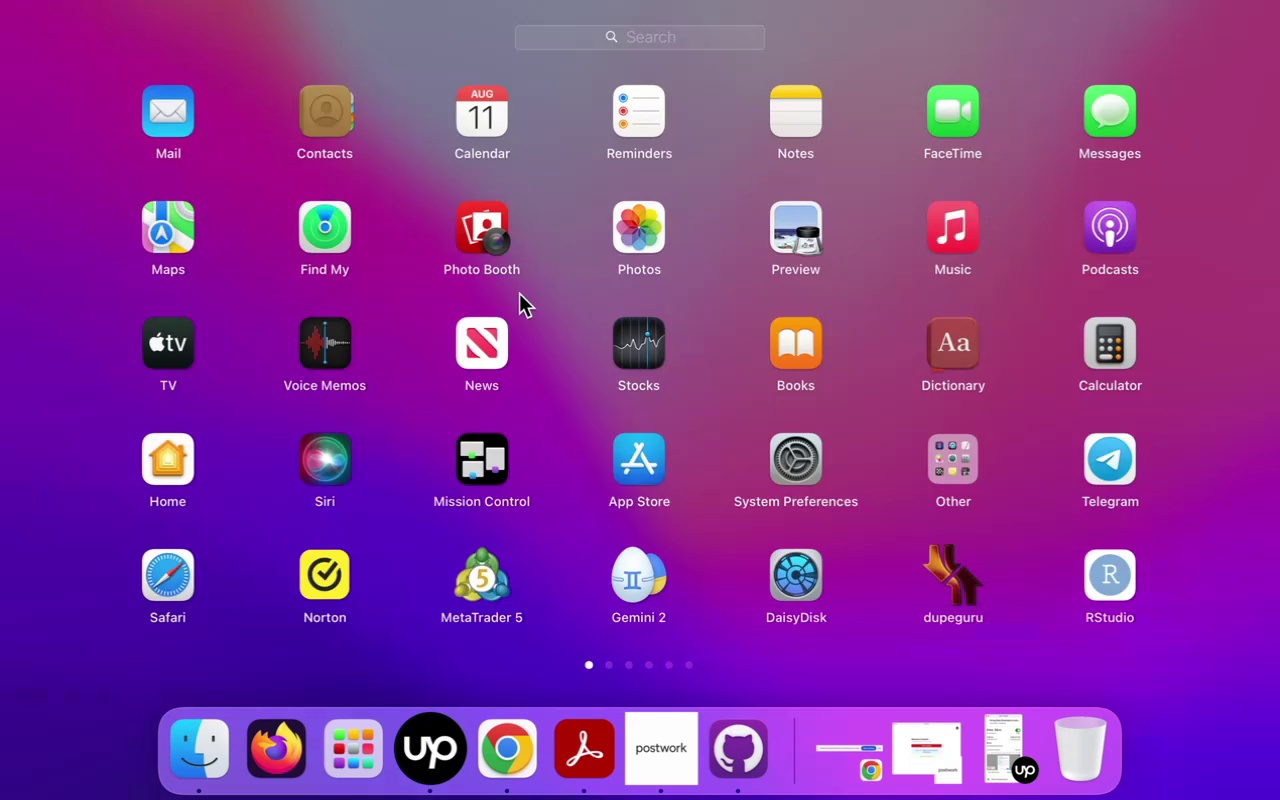 
type(google)
 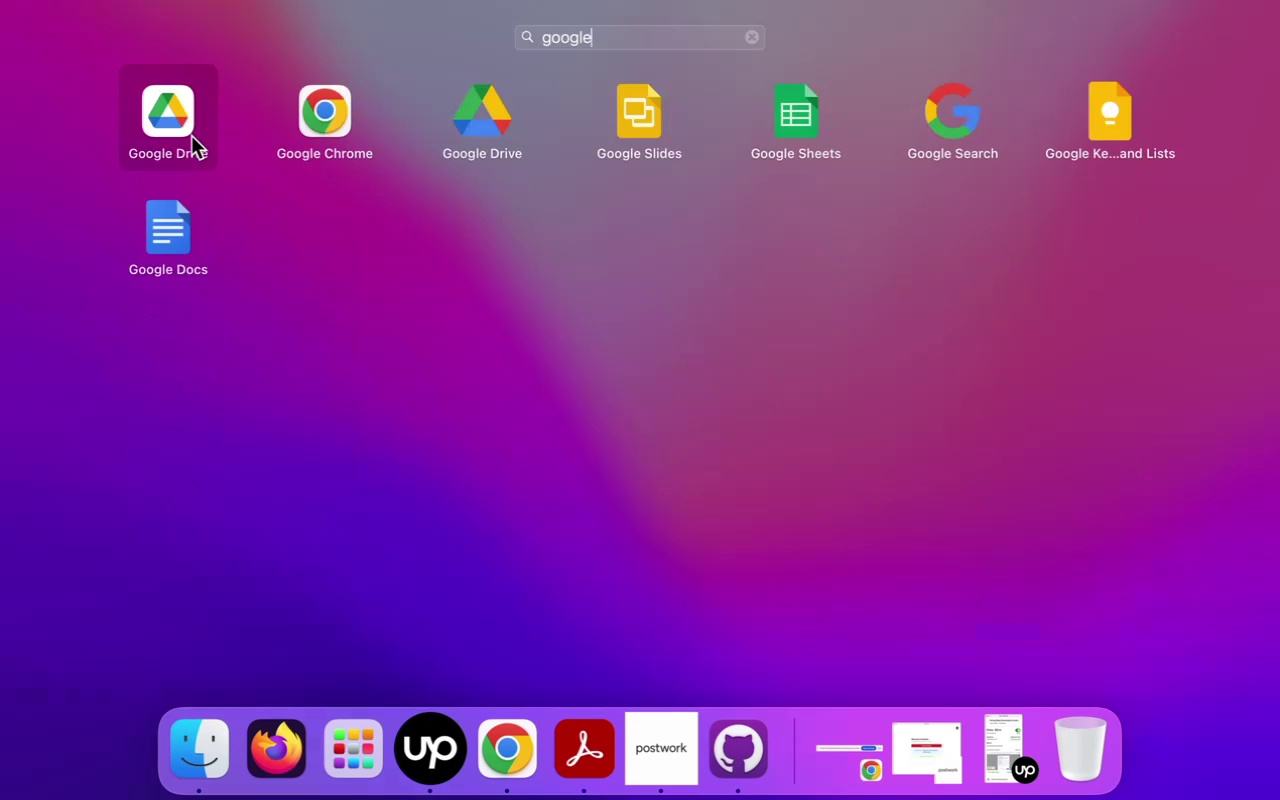 
left_click([186, 129])
 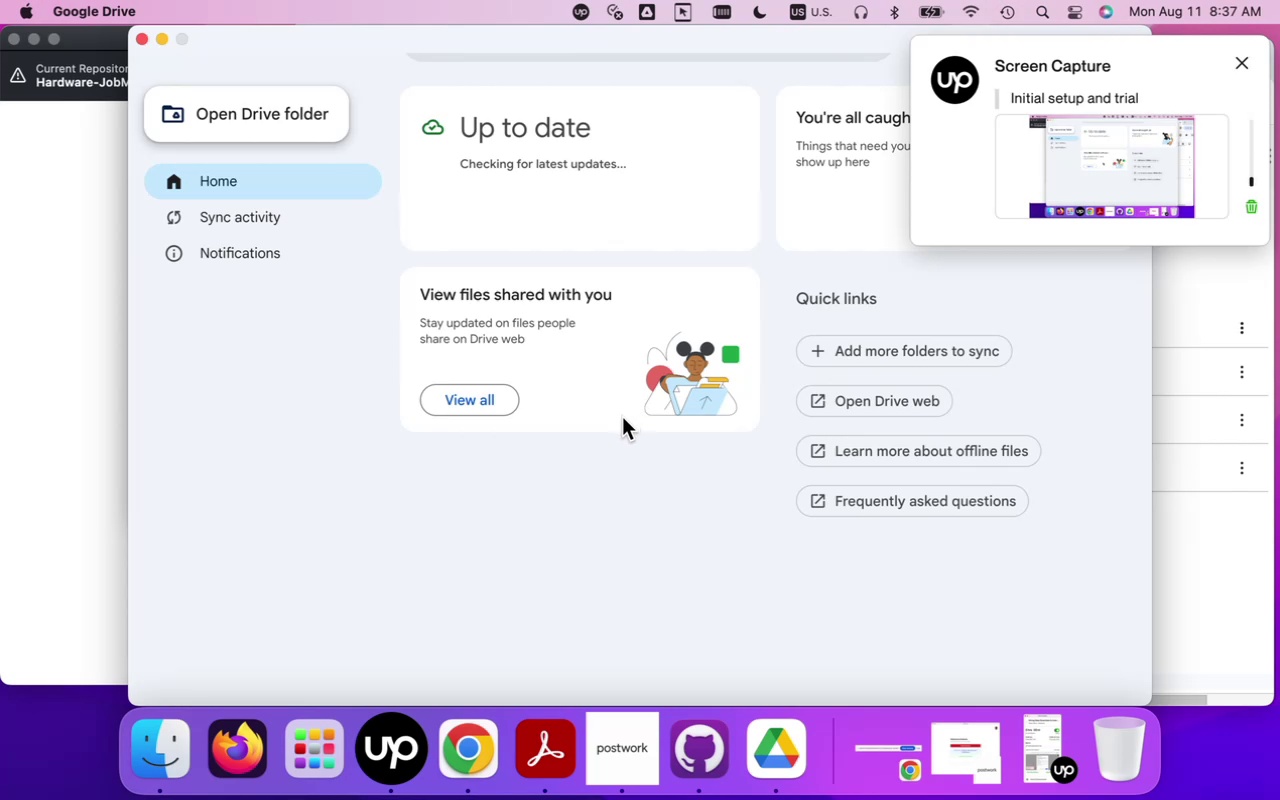 
wait(17.34)
 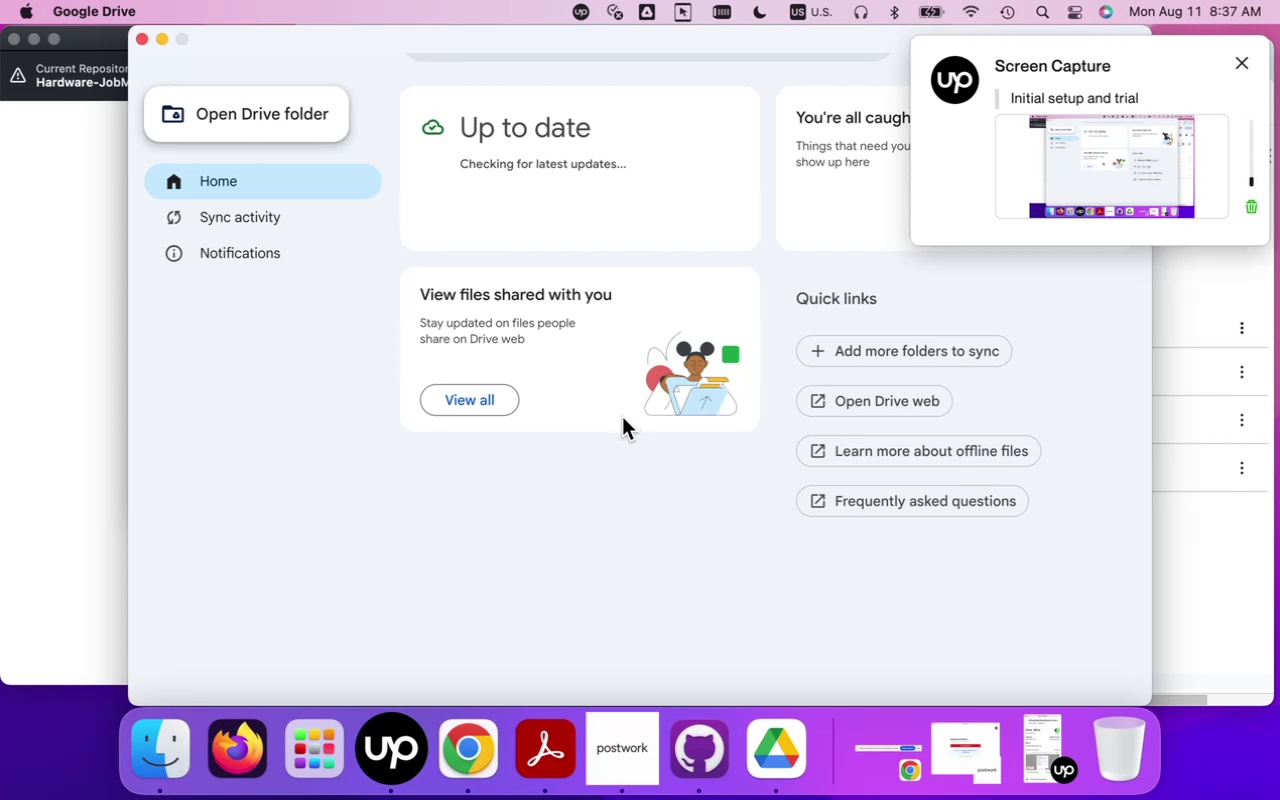 
left_click([276, 104])
 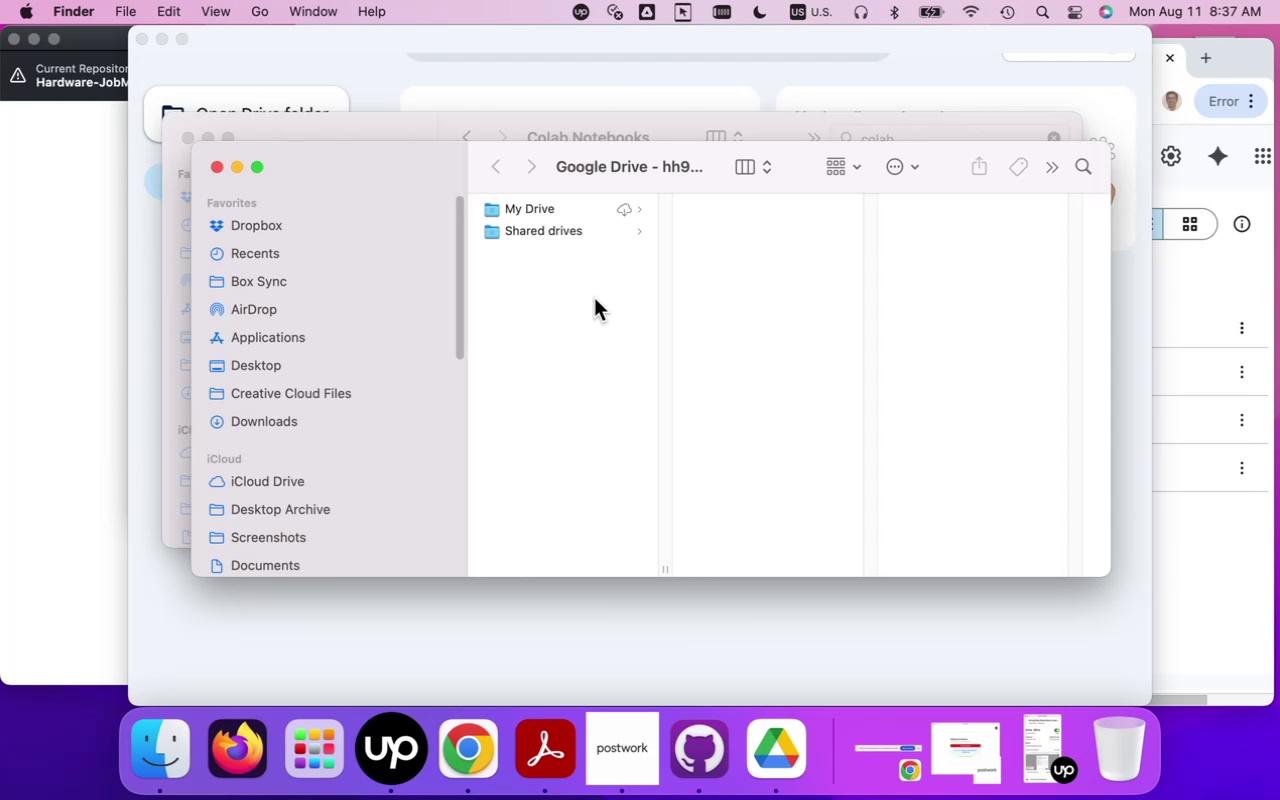 
wait(5.8)
 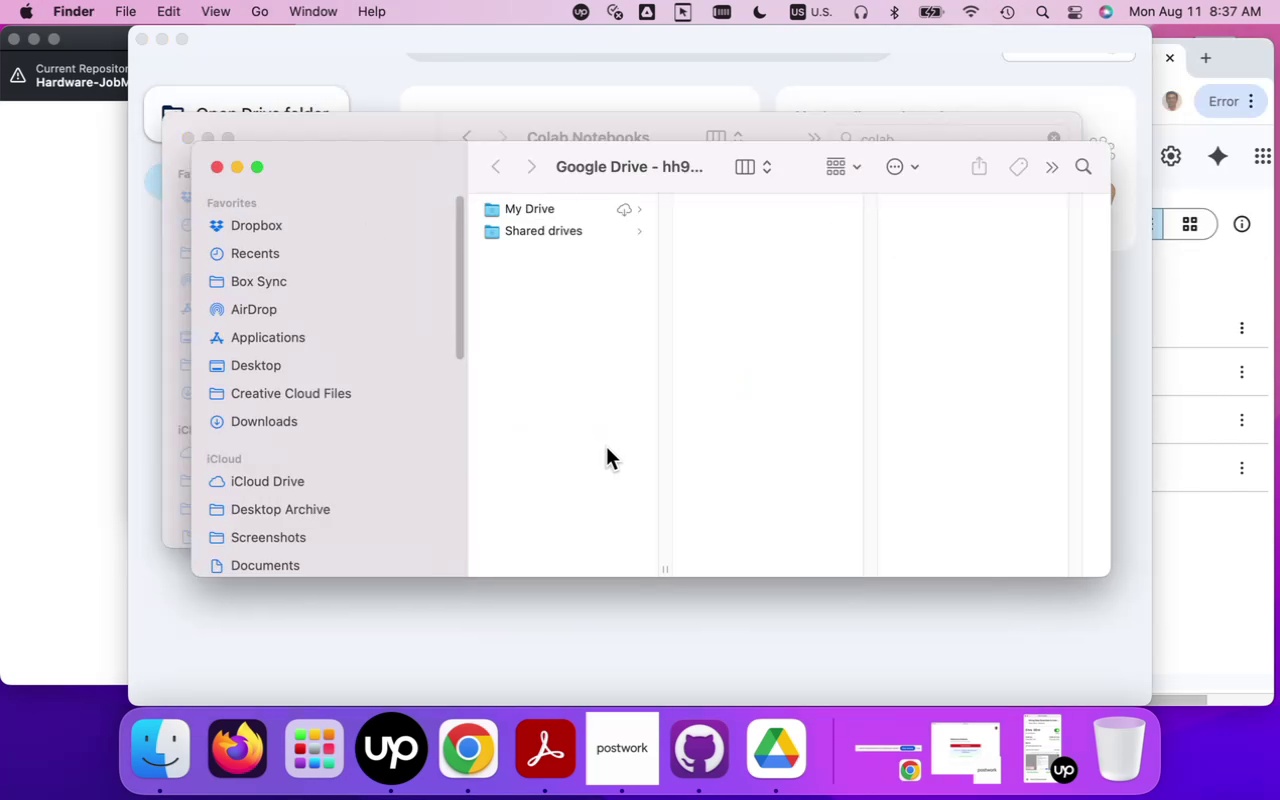 
left_click([573, 233])
 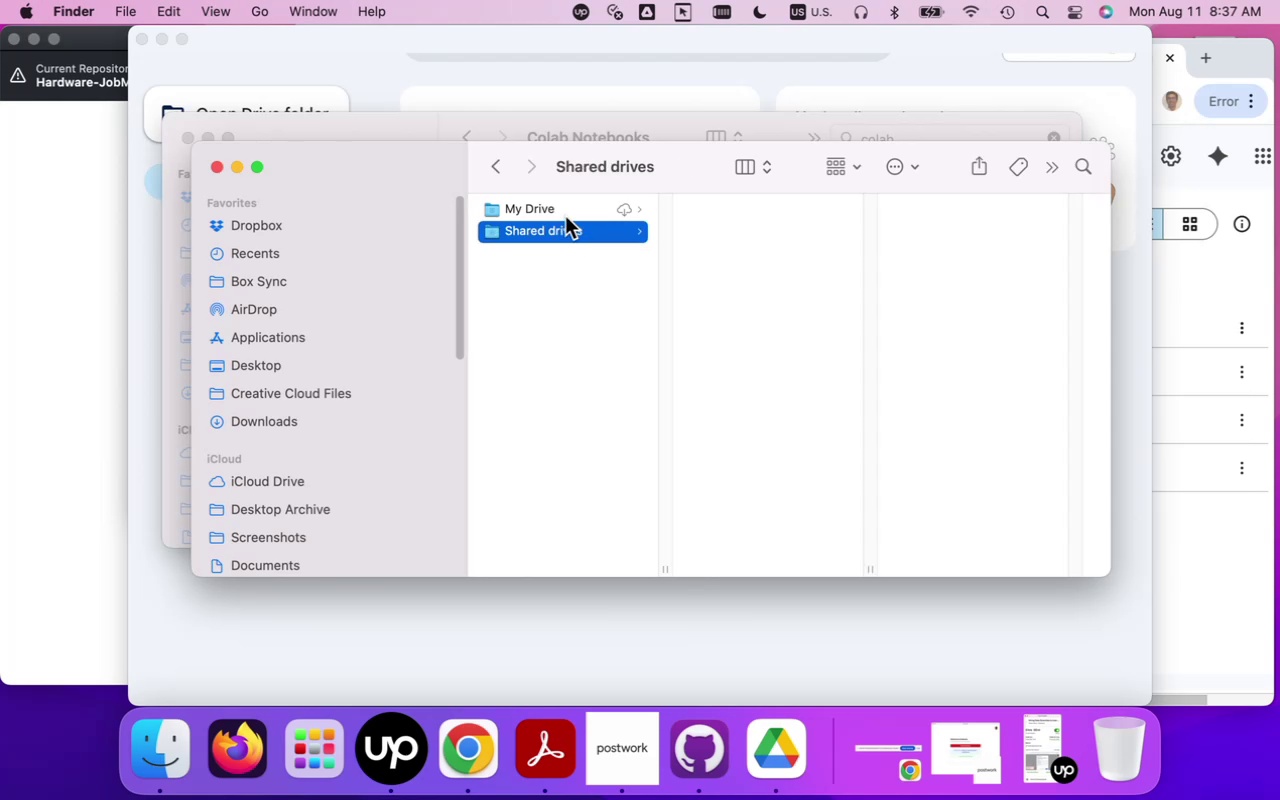 
left_click([565, 215])
 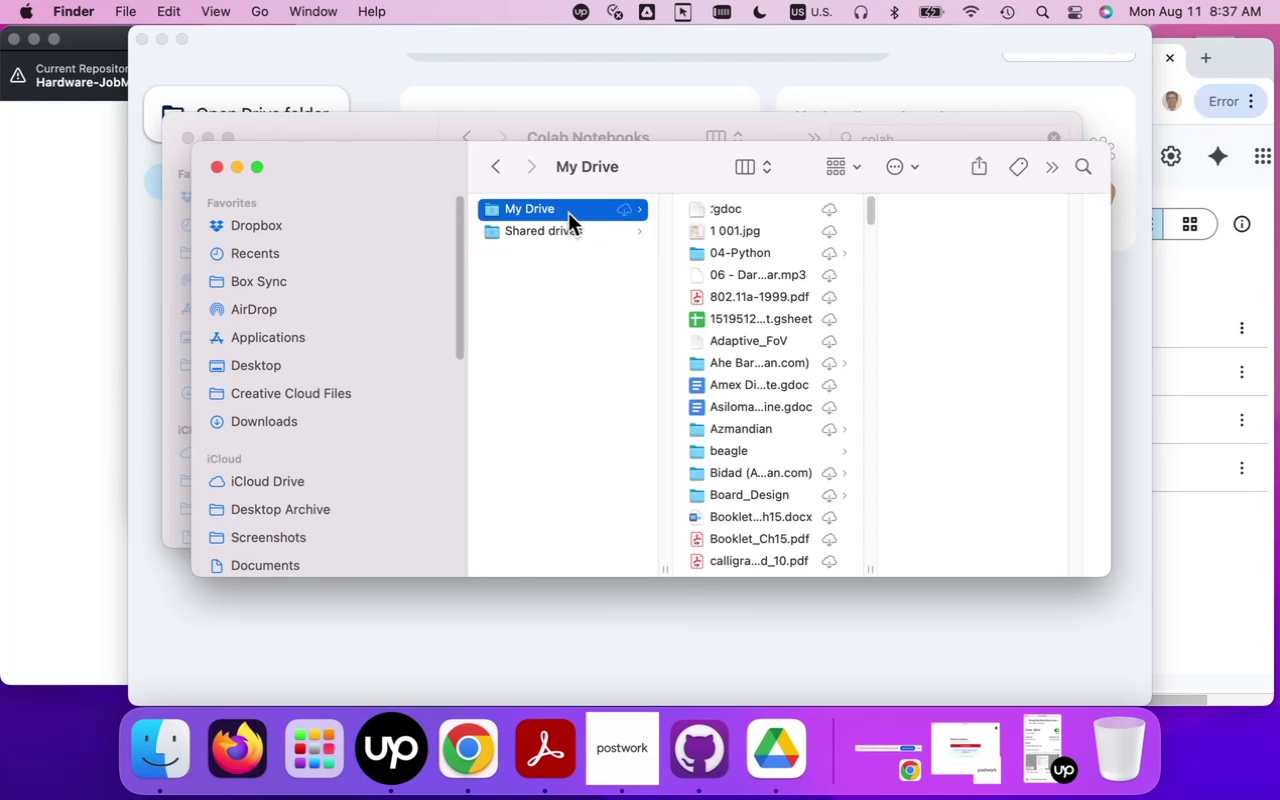 
right_click([569, 212])
 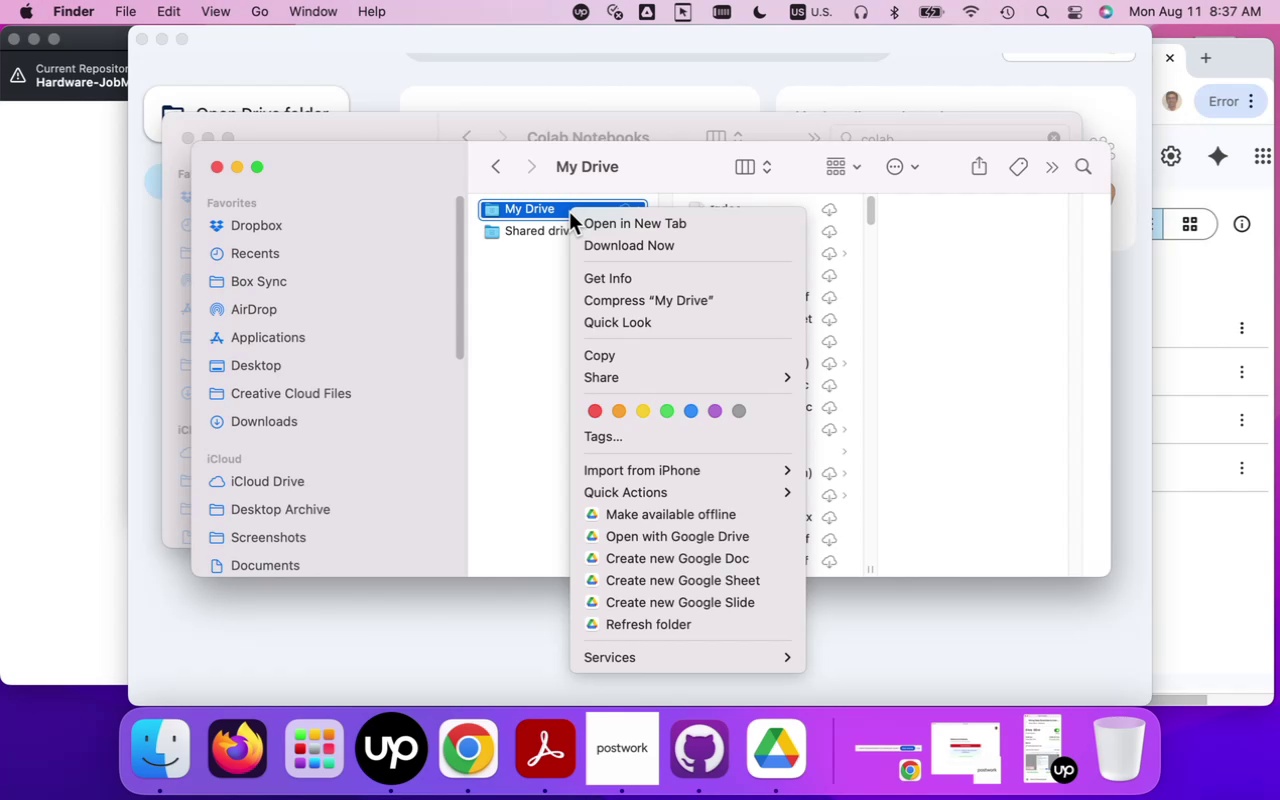 
wait(9.95)
 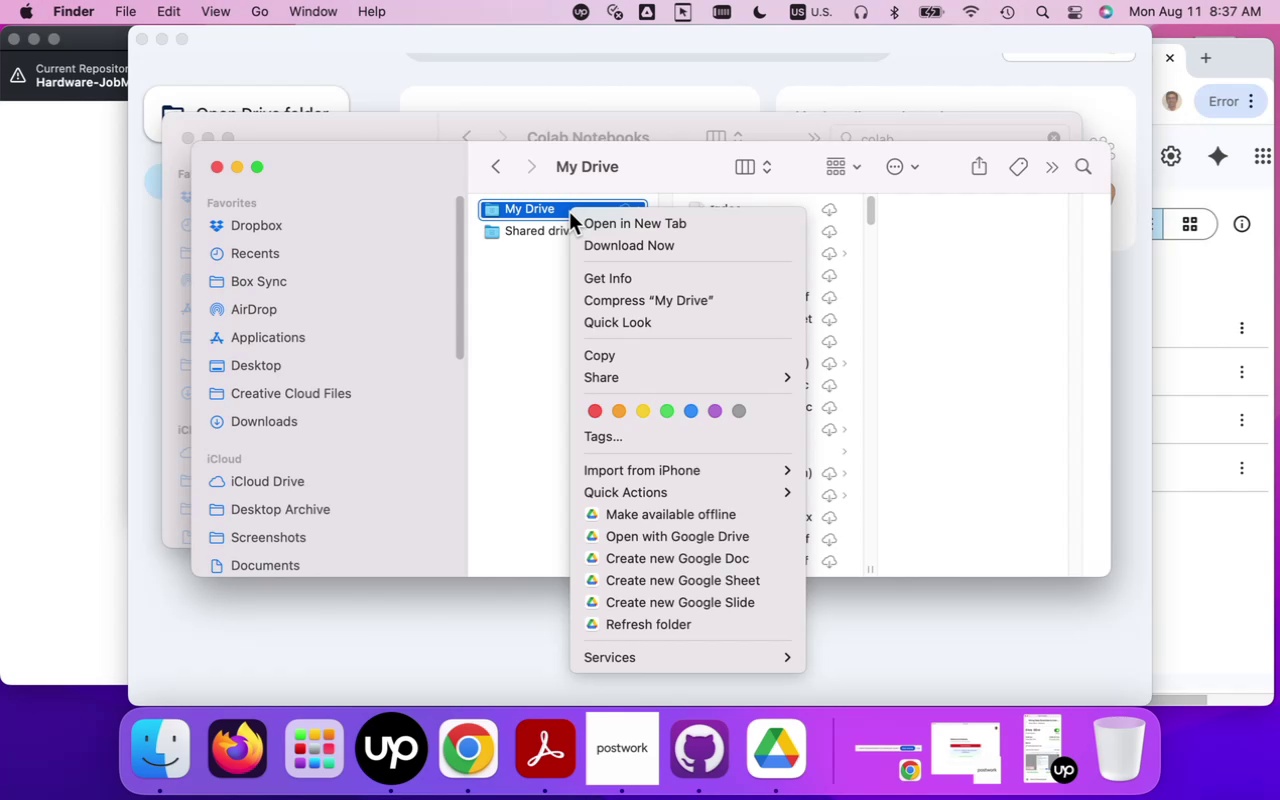 
left_click([674, 520])
 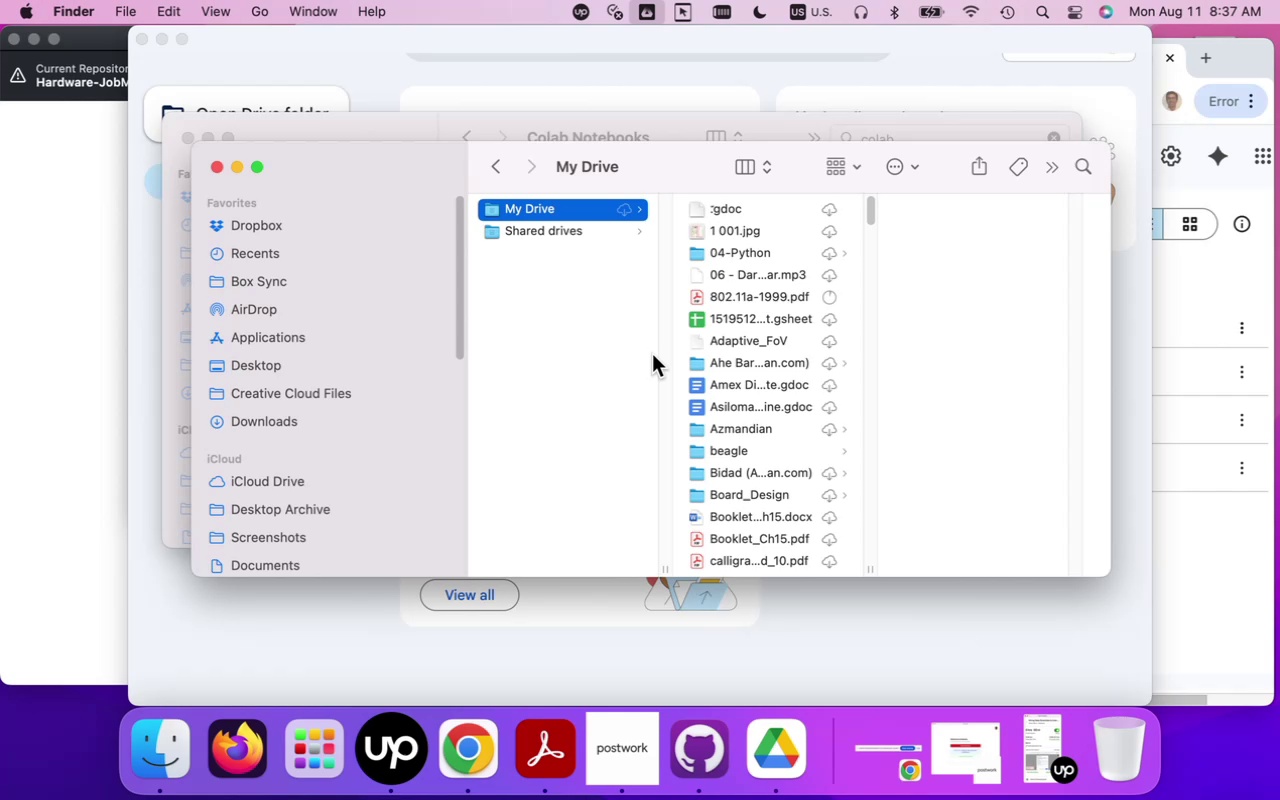 
wait(9.26)
 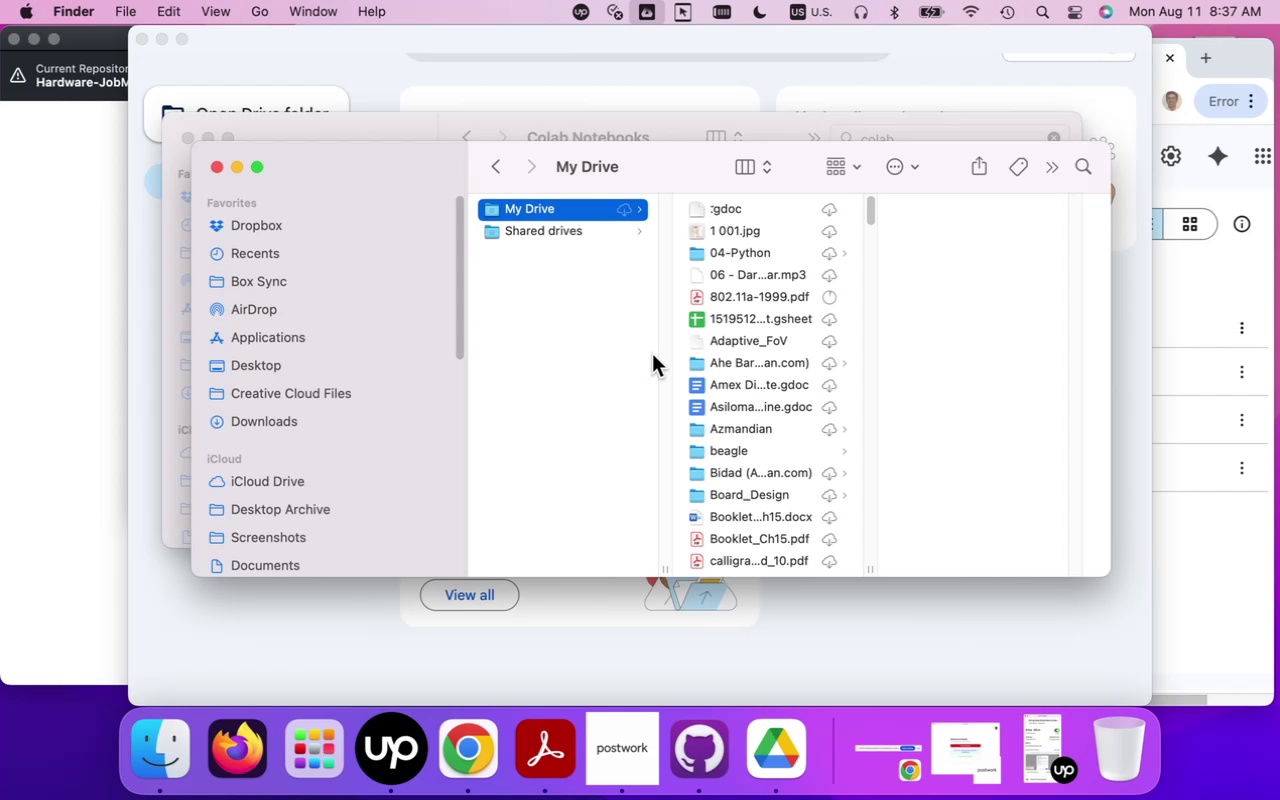 
scroll: coordinate [756, 516], scroll_direction: down, amount: 149.0
 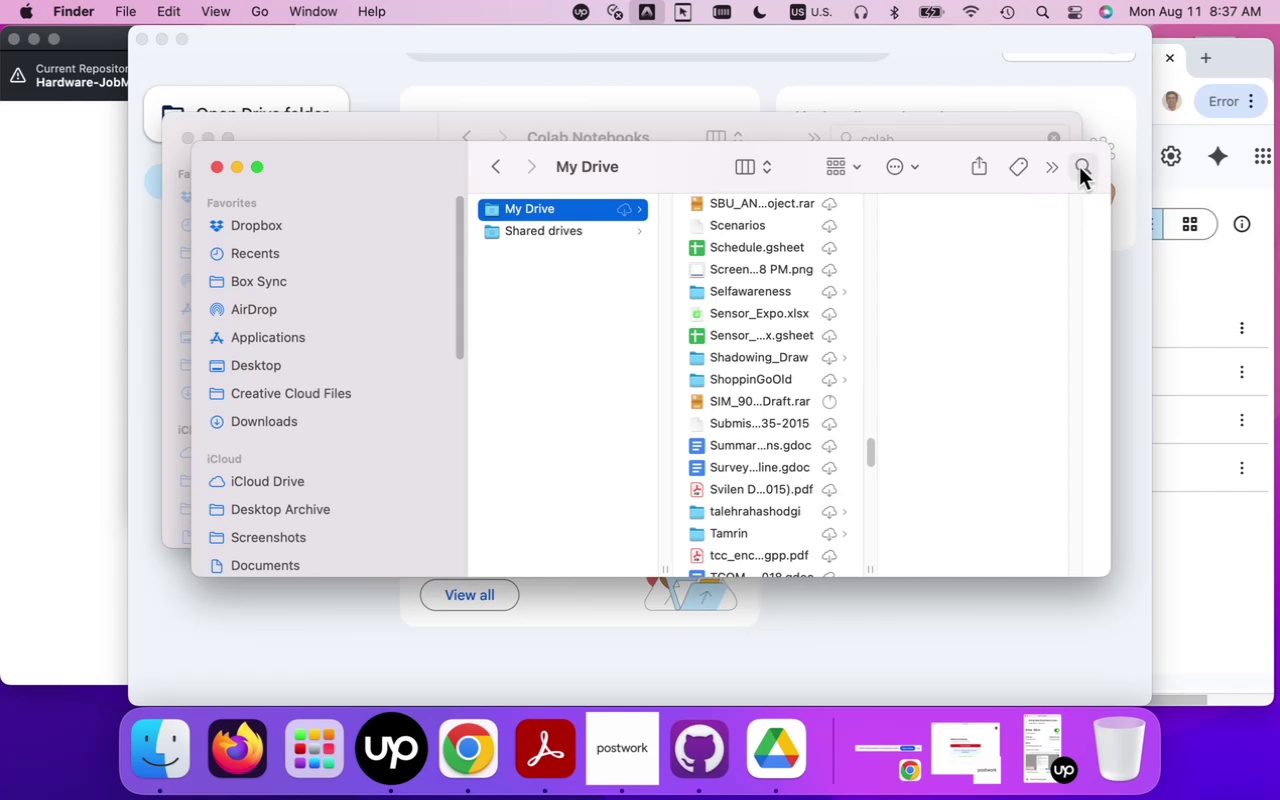 
type(colab)
 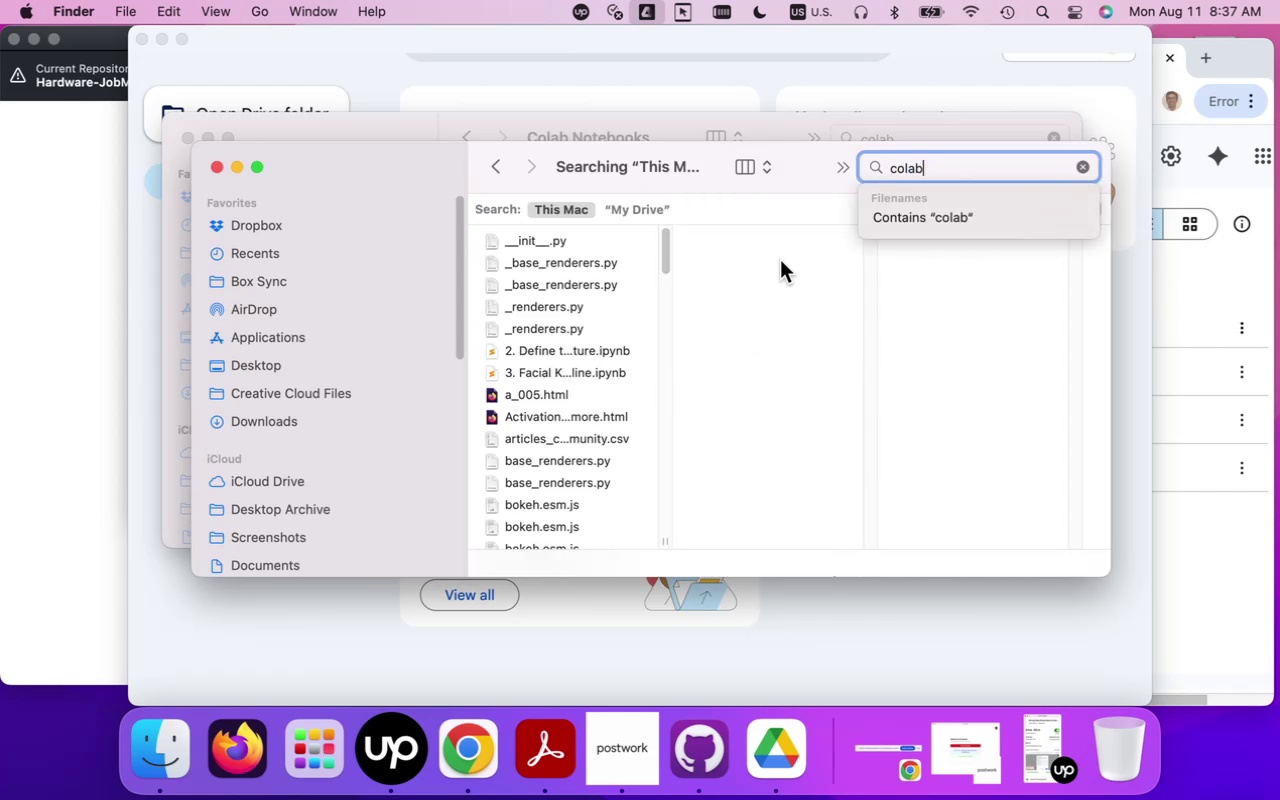 
left_click([641, 212])
 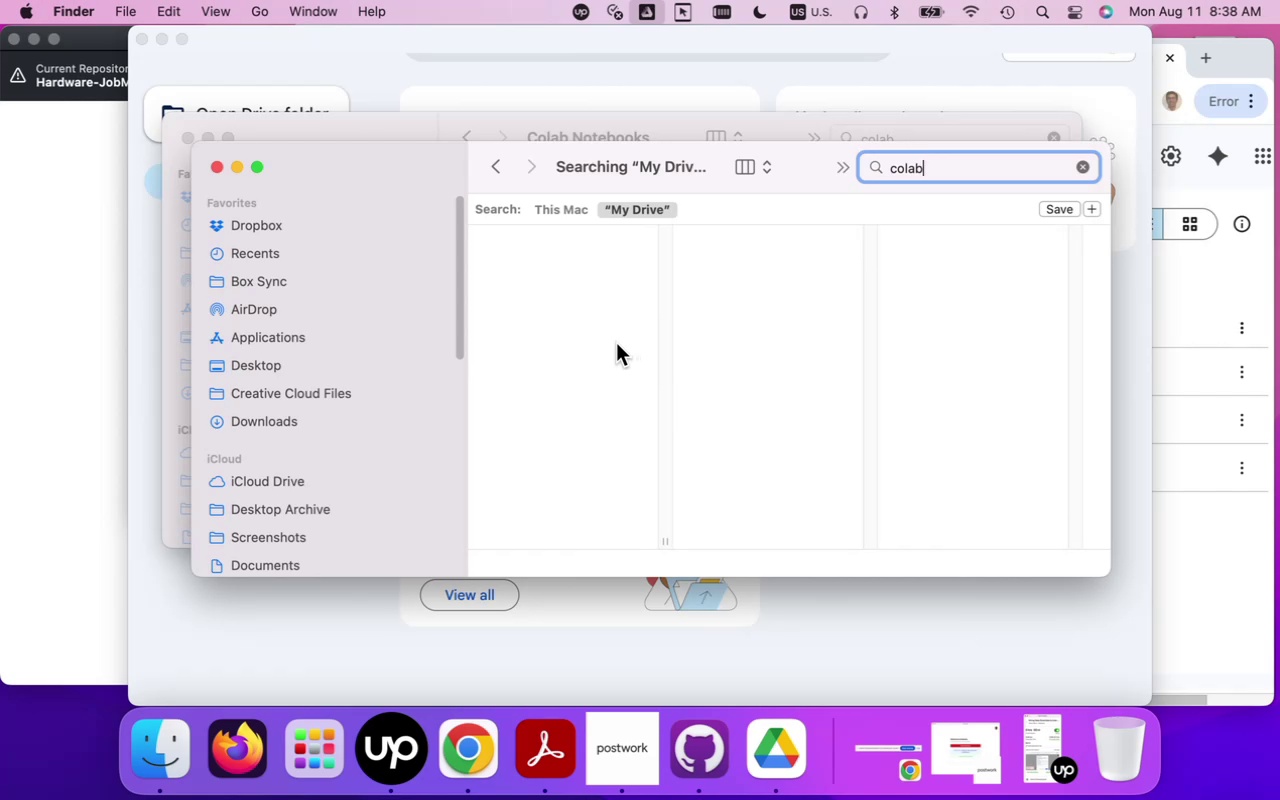 
wait(6.5)
 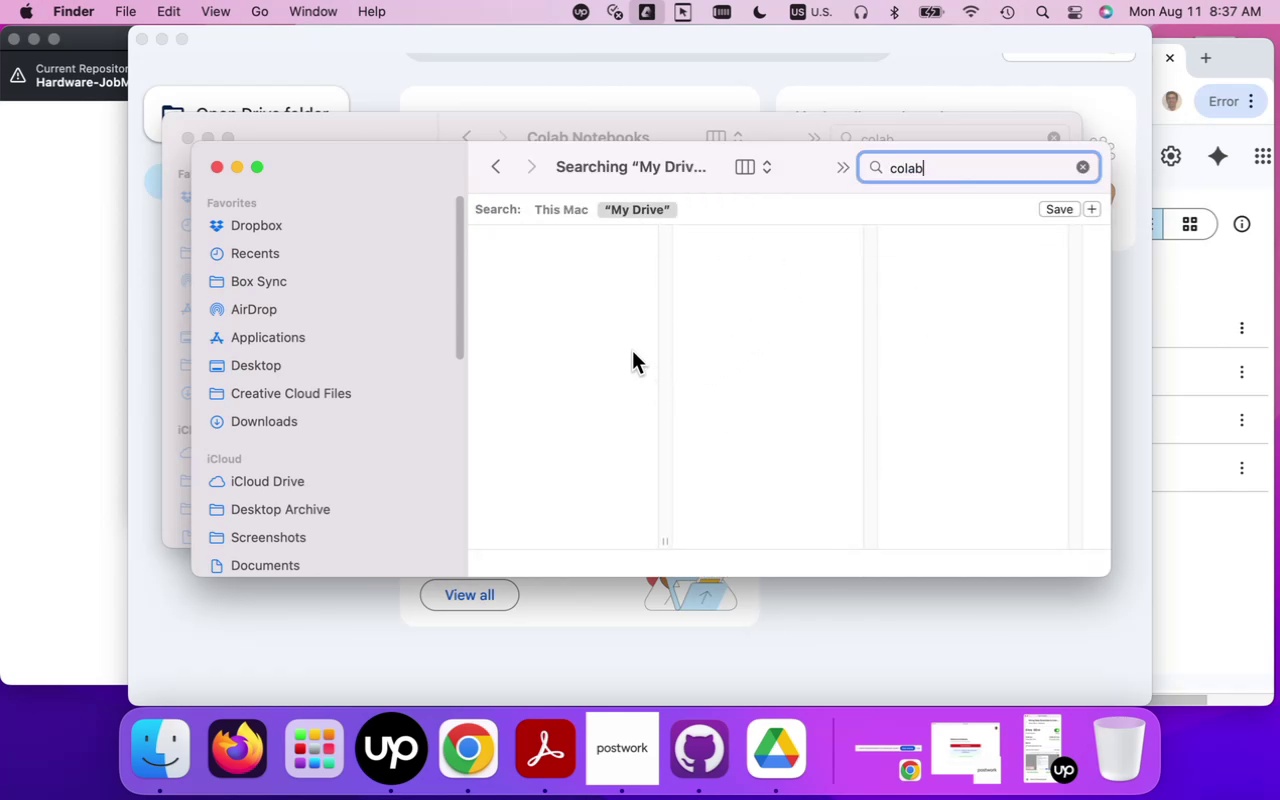 
key(Backspace)
key(Backspace)
key(Backspace)
key(Backspace)
key(Backspace)
key(Backspace)
type(colab)
 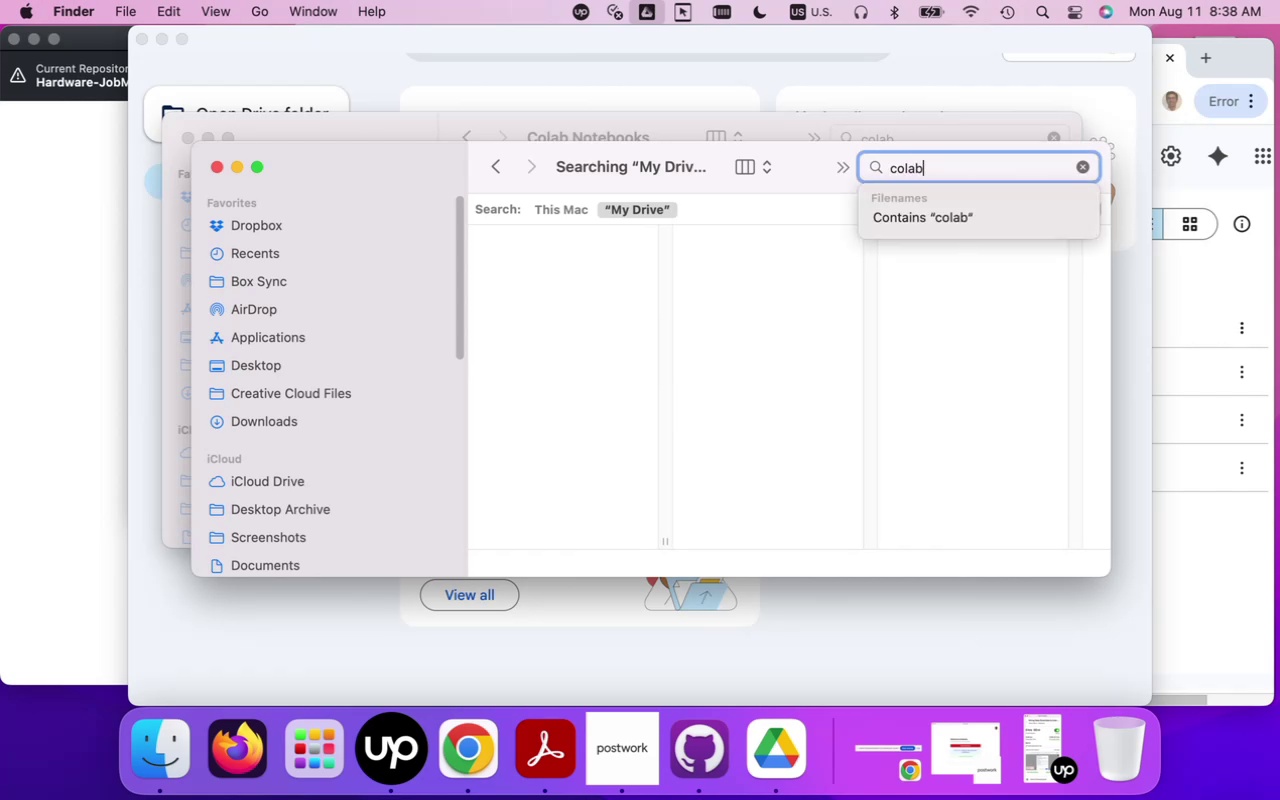 
key(Enter)
 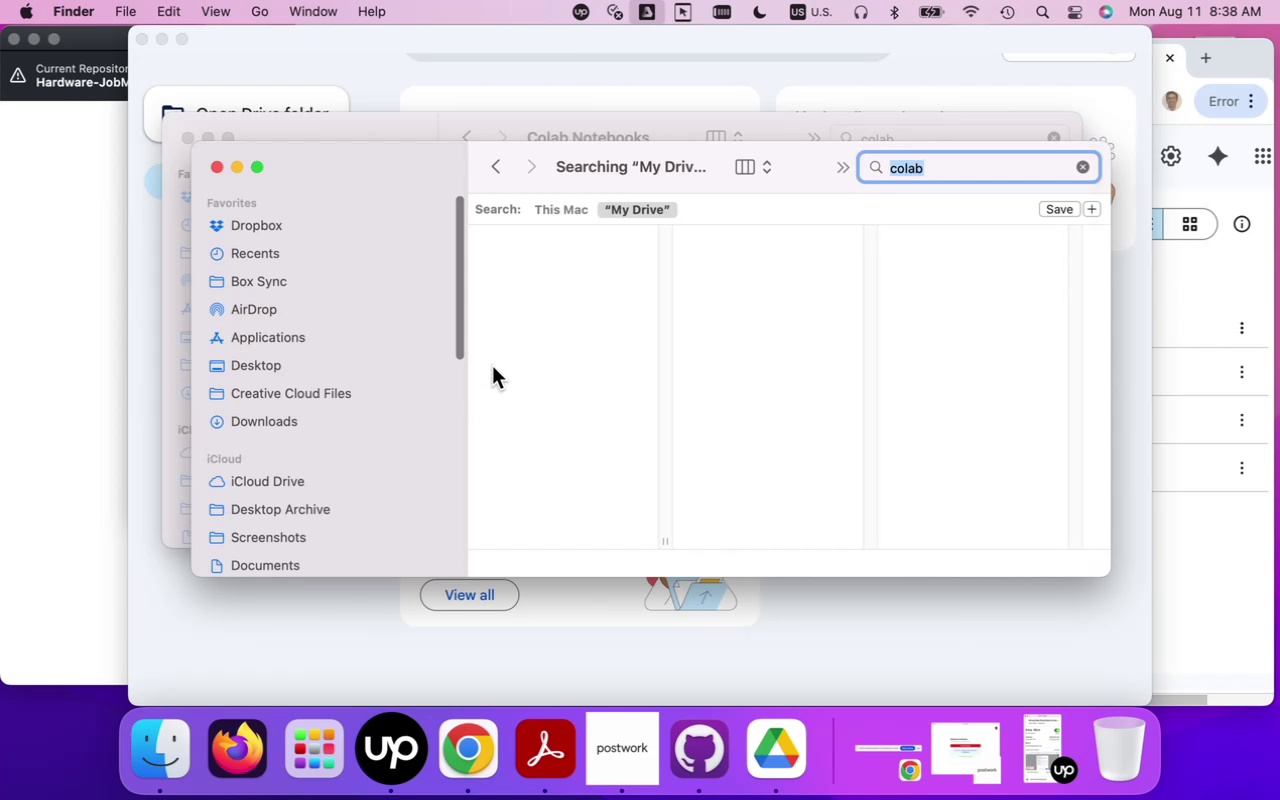 
mouse_move([575, 252])
 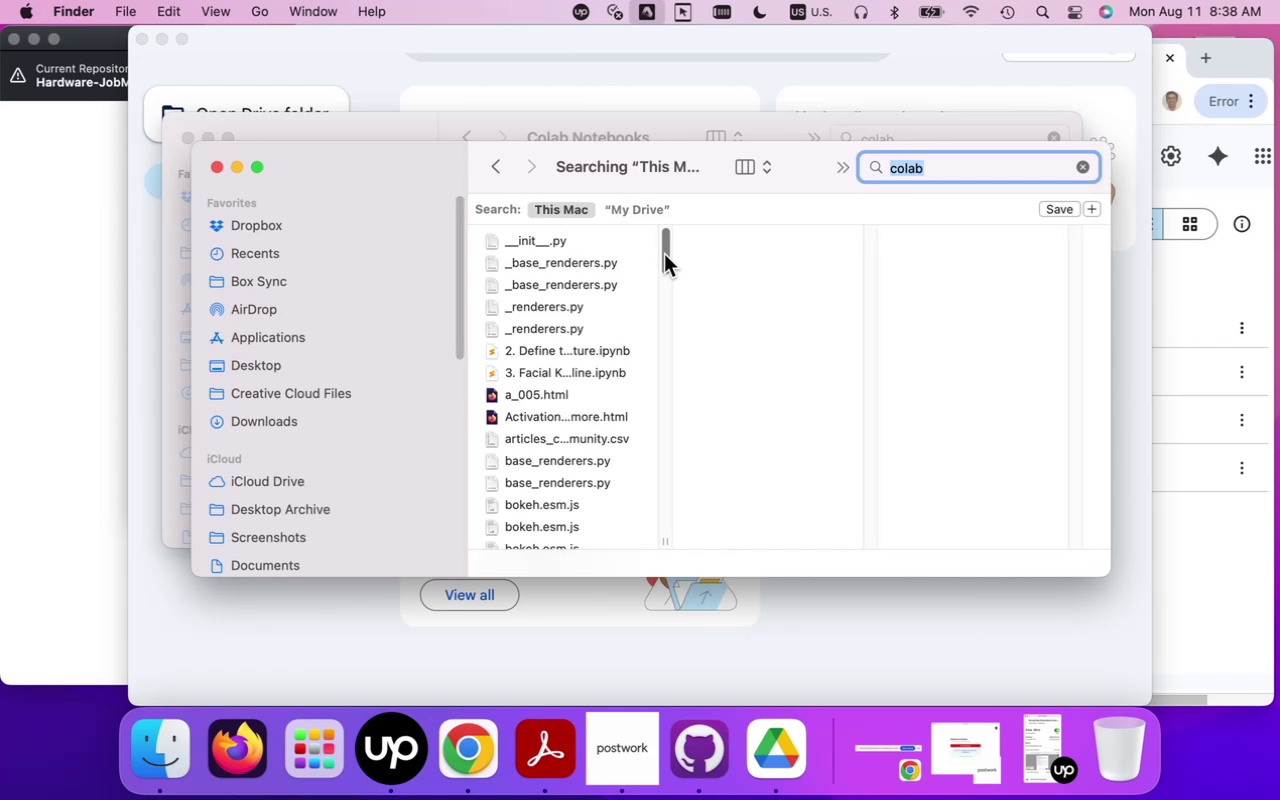 
left_click_drag(start_coordinate=[664, 254], to_coordinate=[675, 324])
 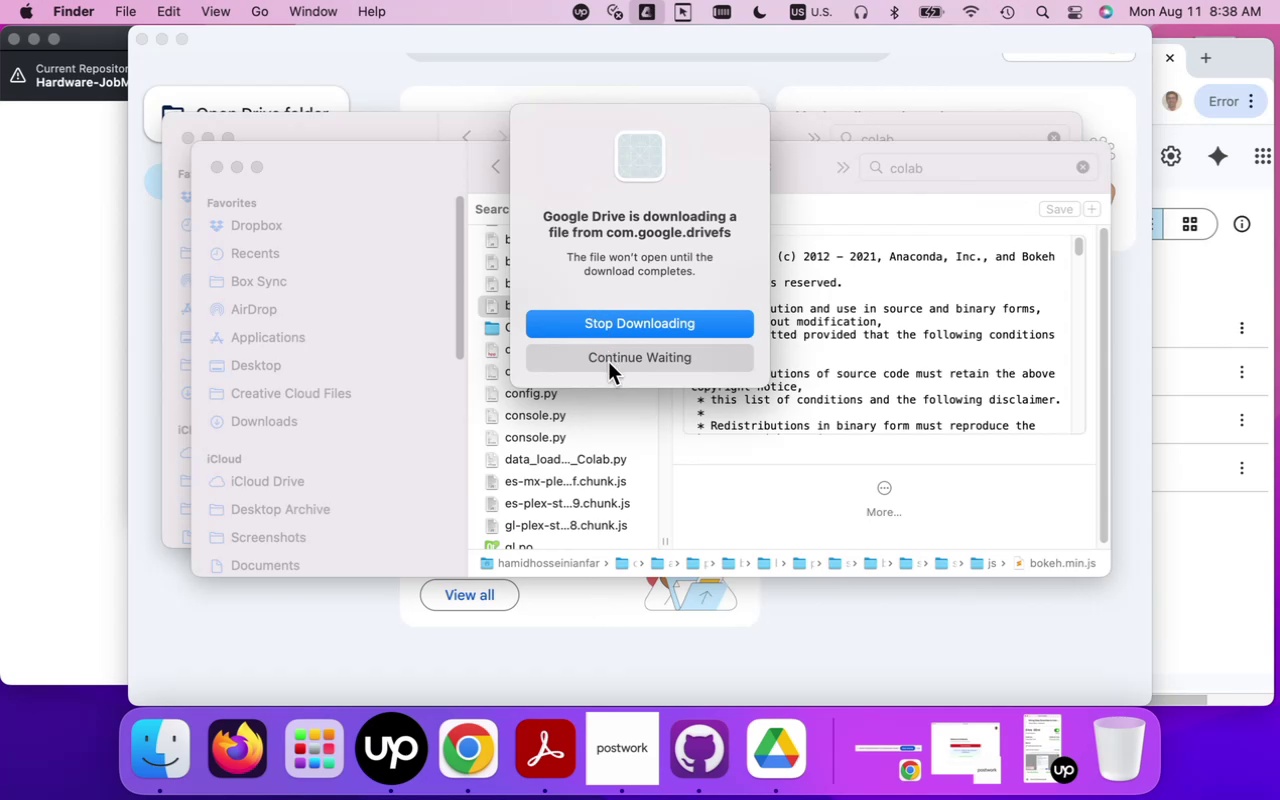 
wait(6.33)
 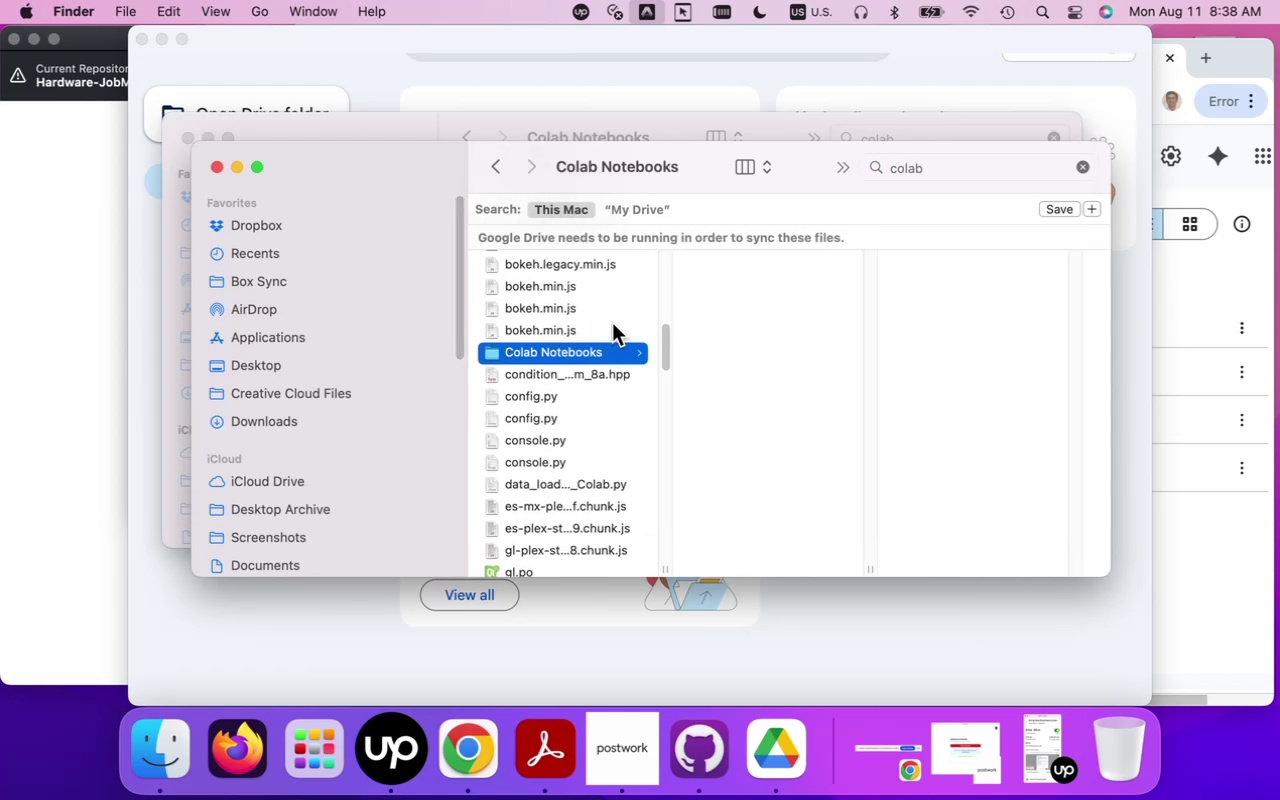 
left_click([609, 355])
 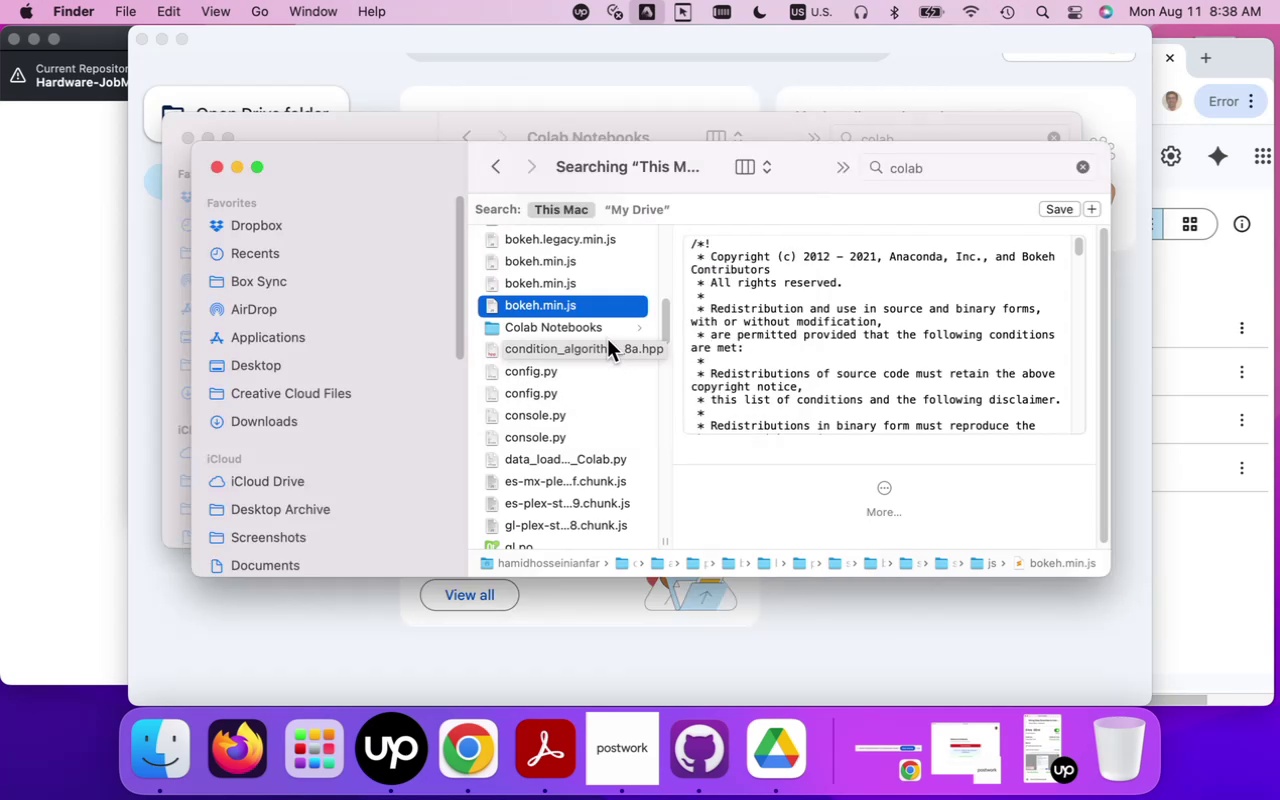 
left_click([600, 327])
 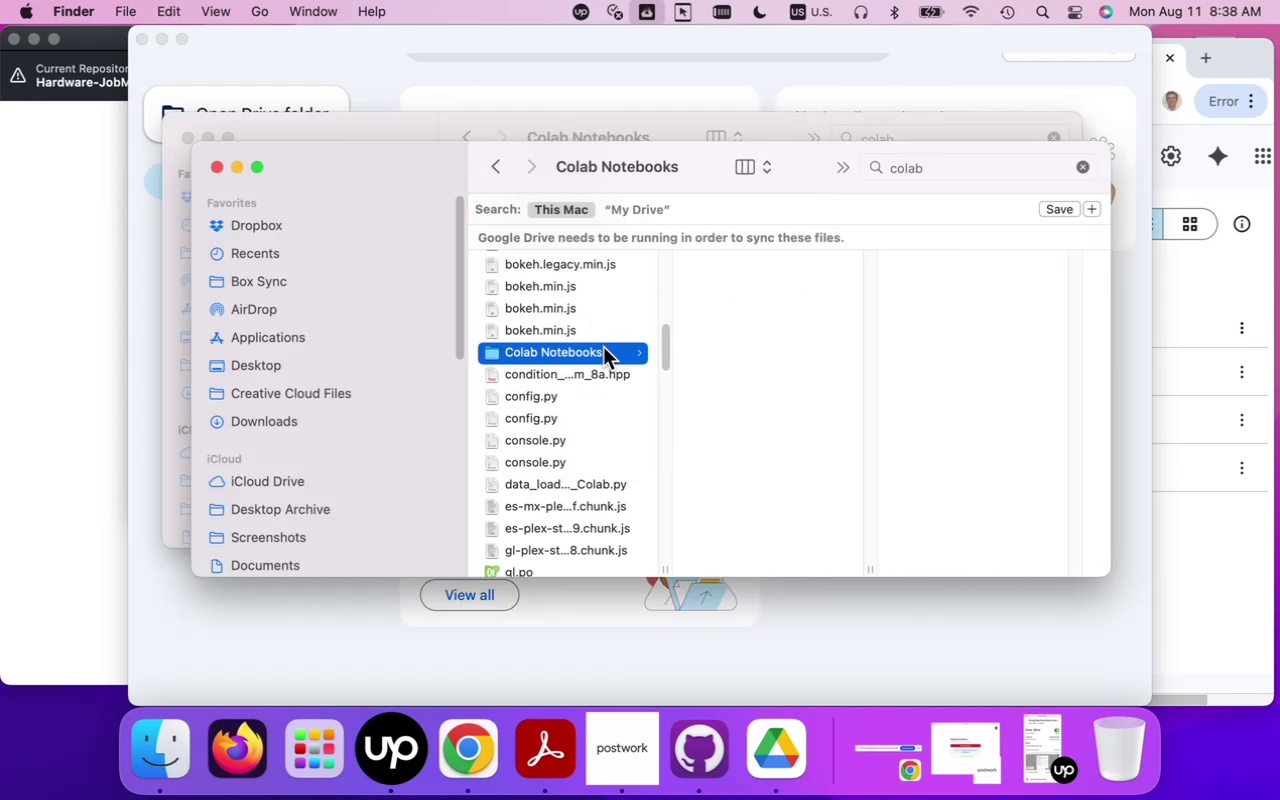 
right_click([603, 349])
 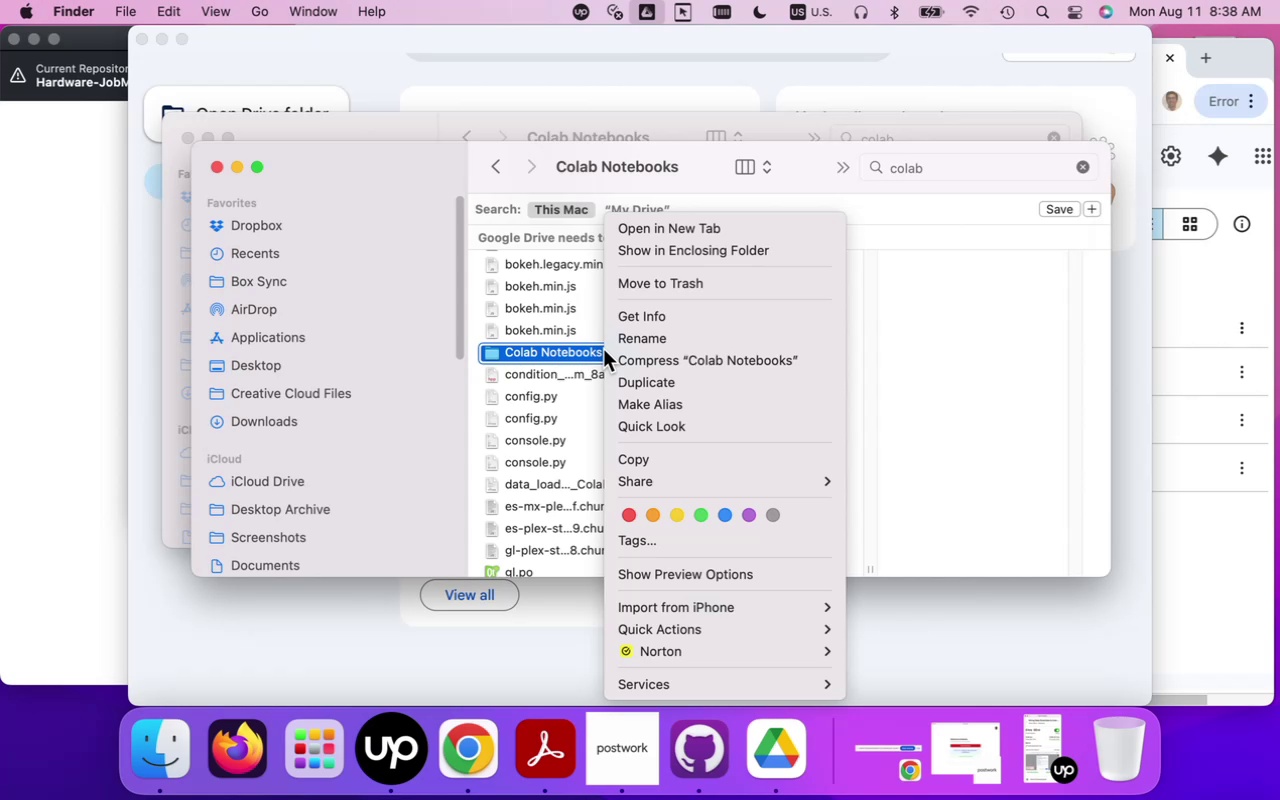 
left_click([989, 408])
 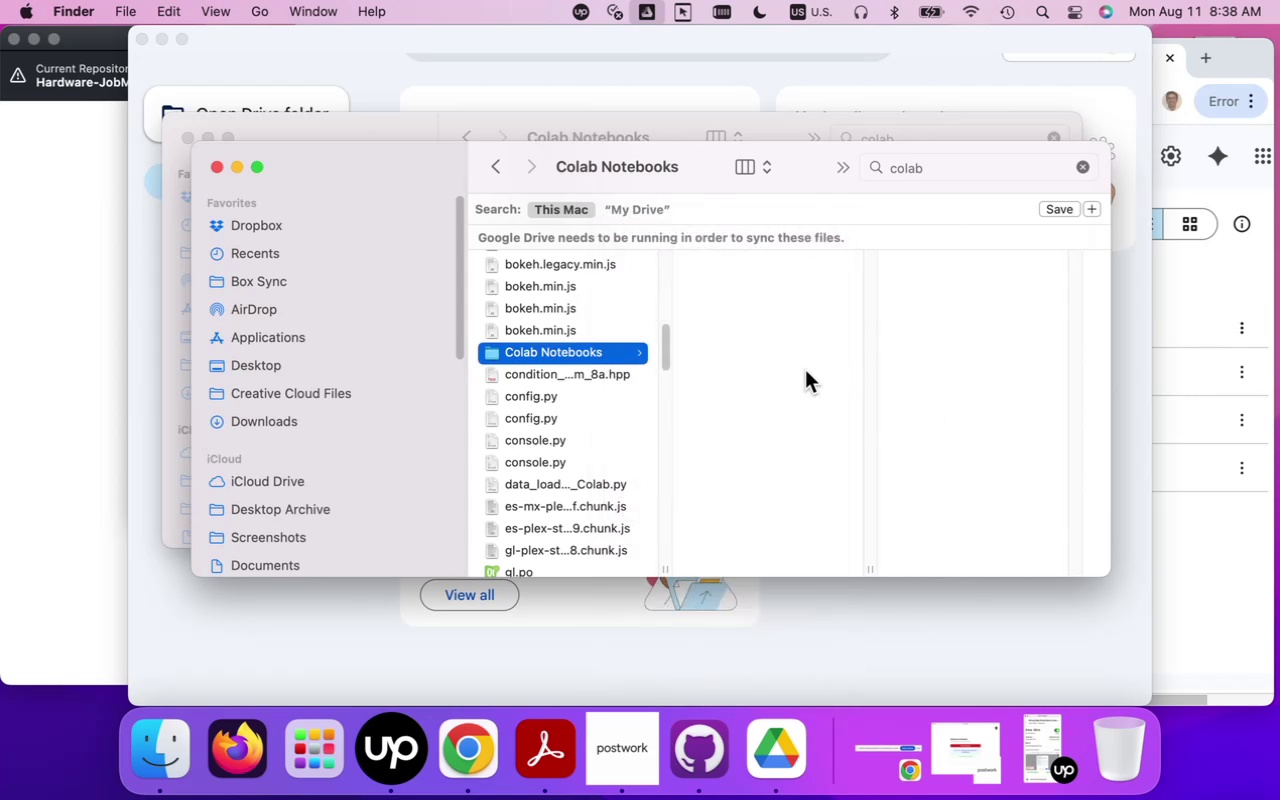 
scroll: coordinate [805, 370], scroll_direction: down, amount: 3.0
 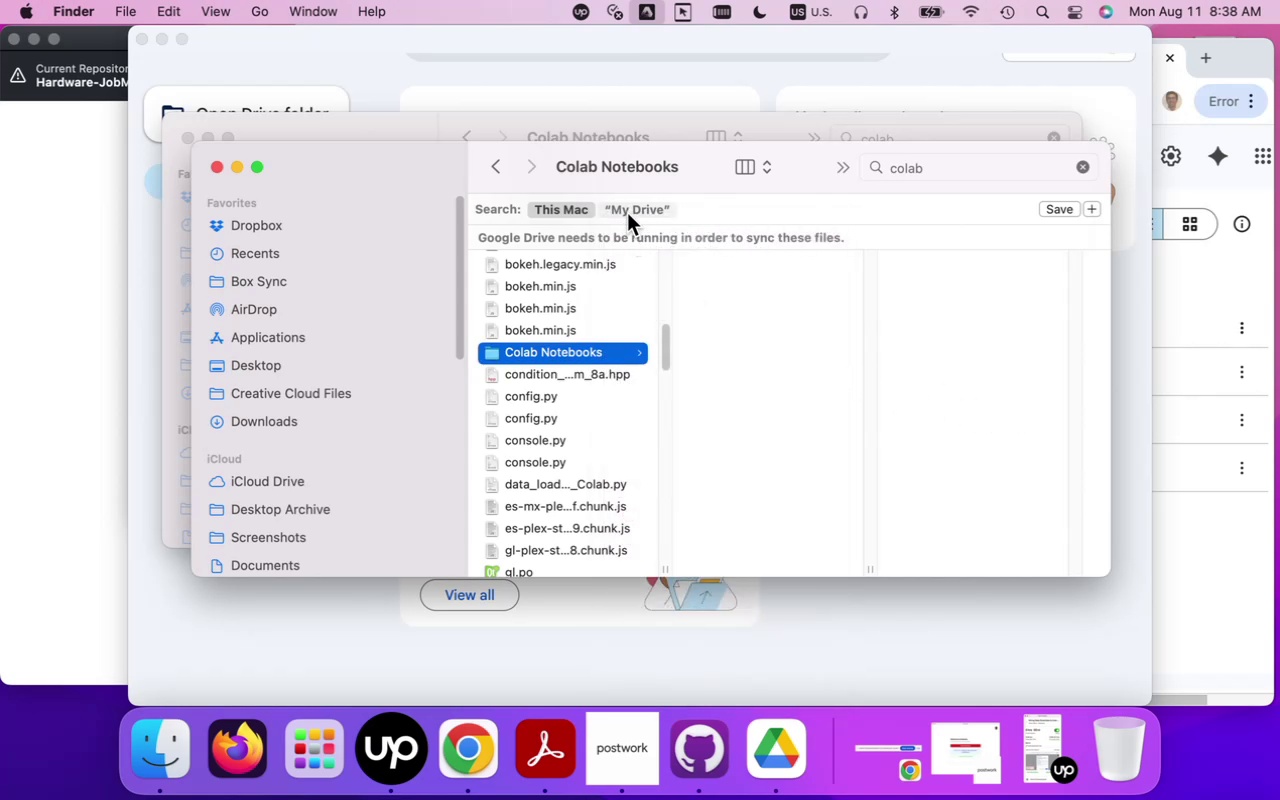 
left_click([627, 207])
 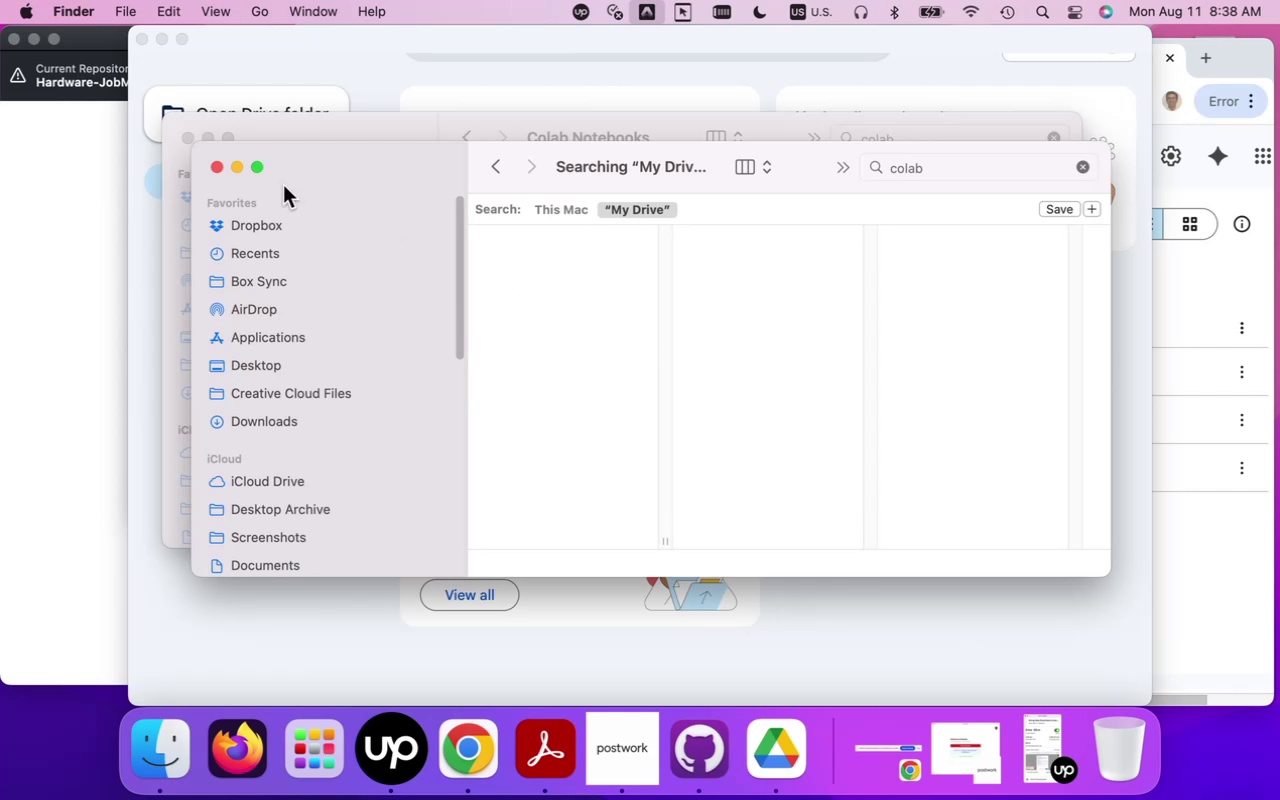 
wait(5.29)
 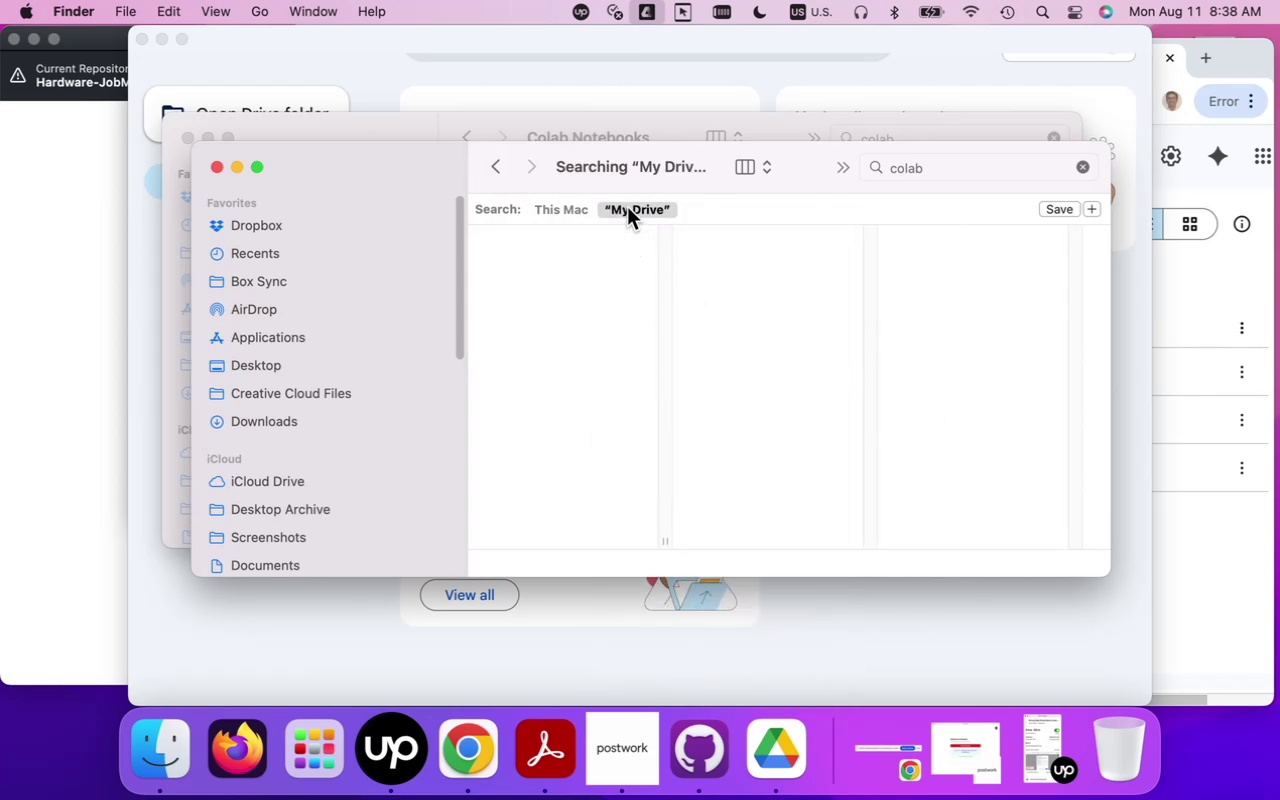 
left_click([220, 171])
 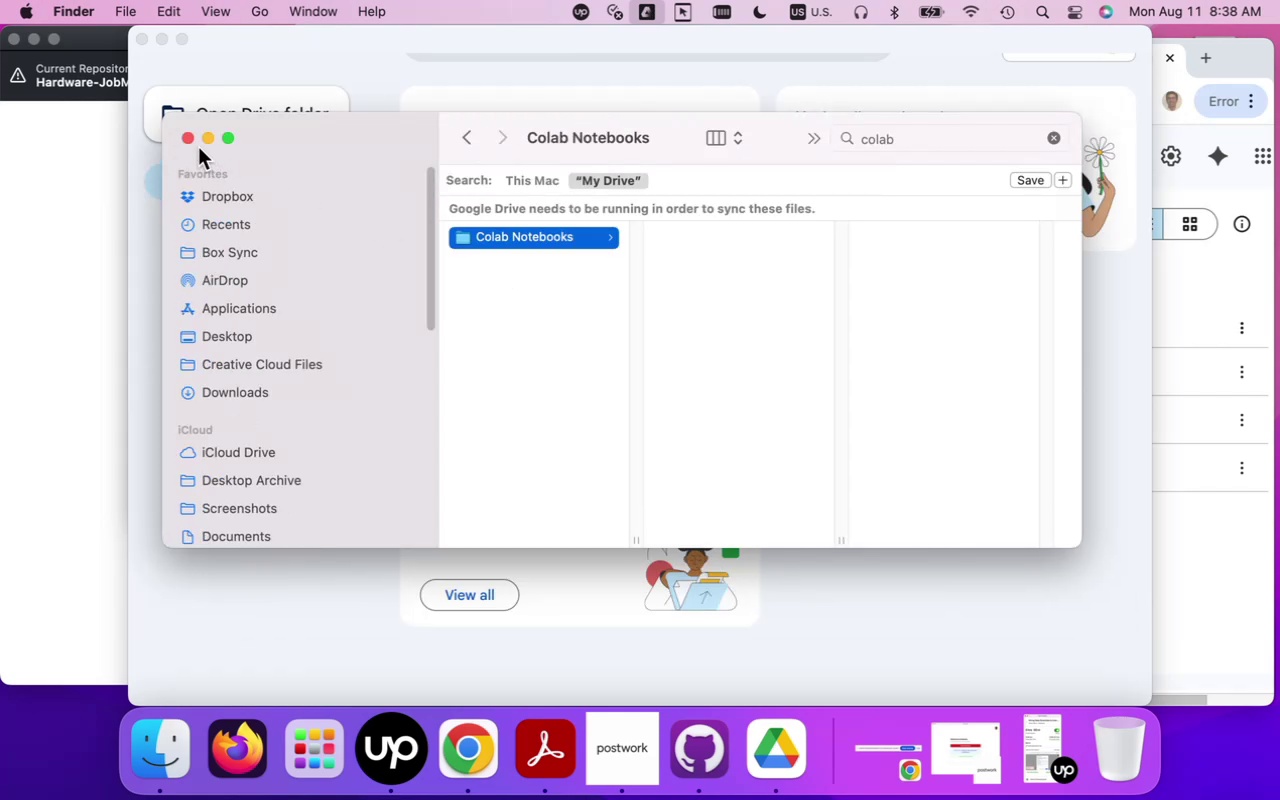 
left_click([190, 141])
 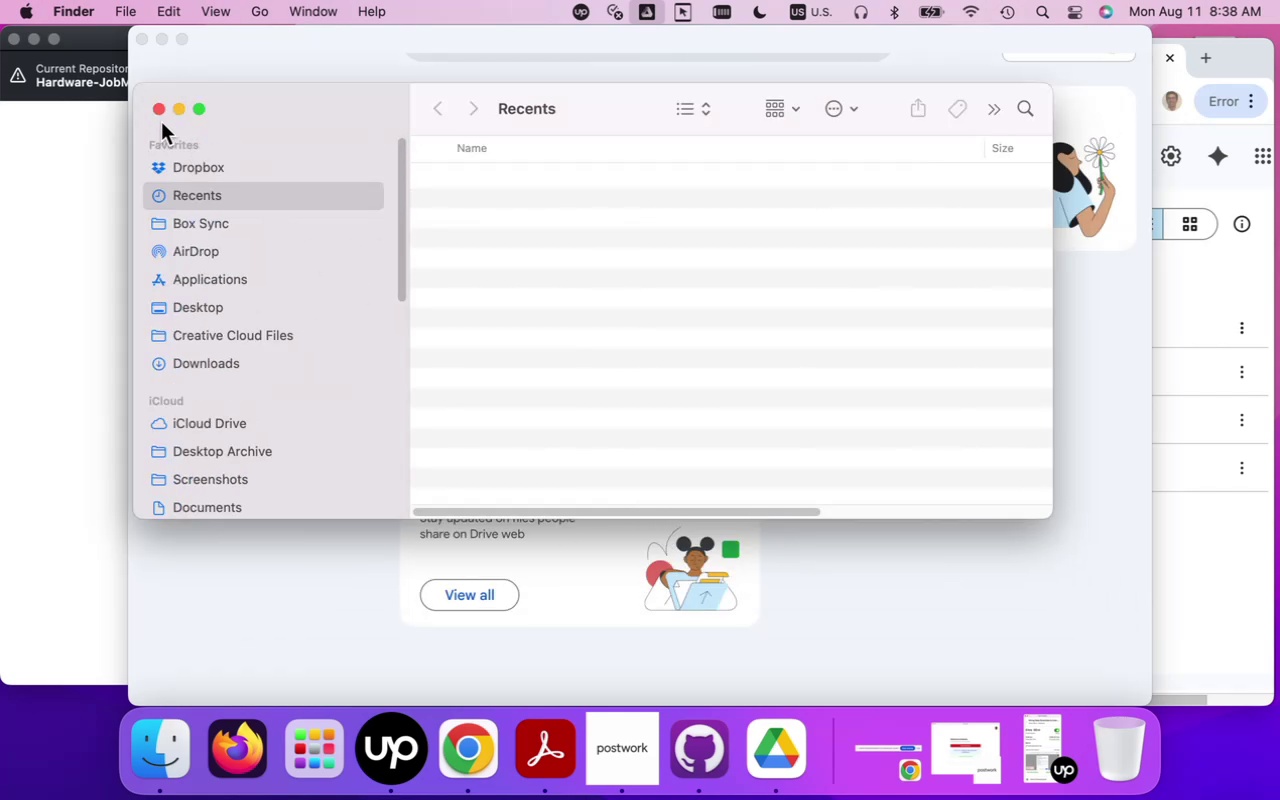 
left_click([157, 112])
 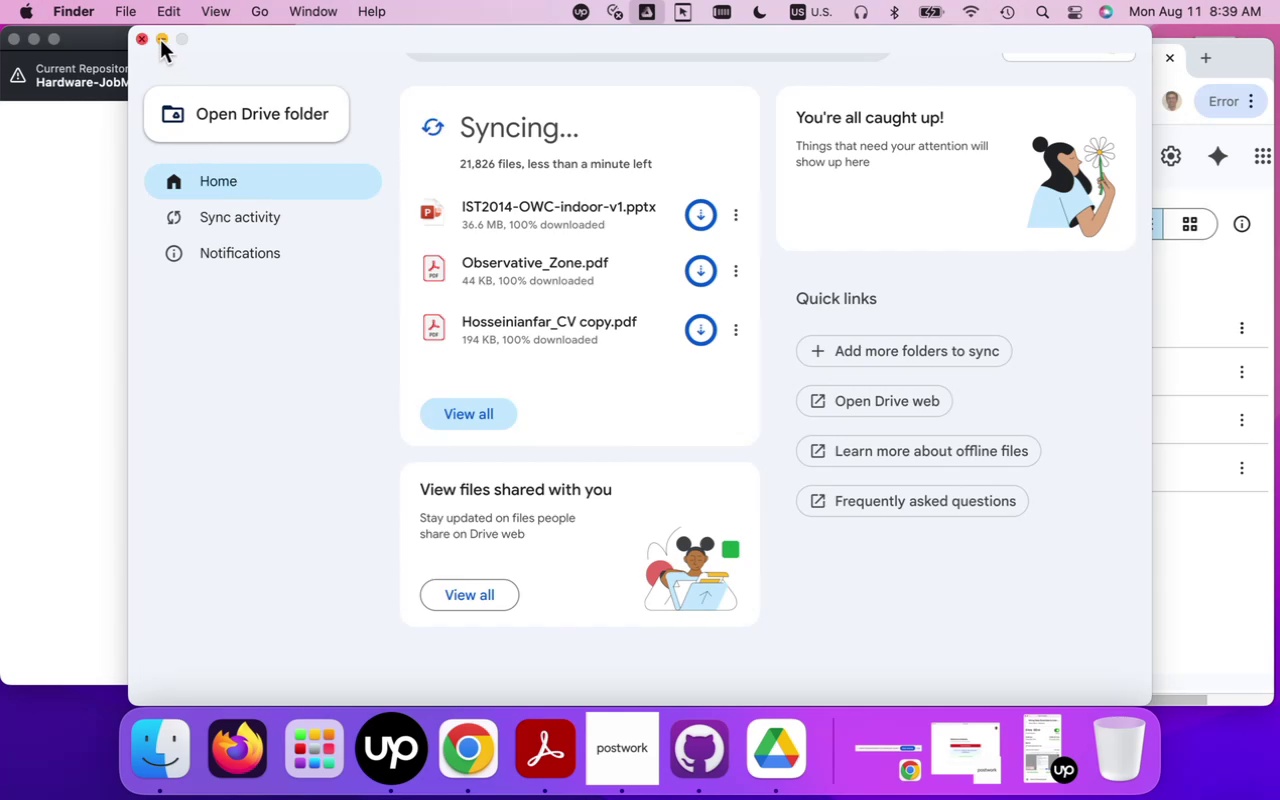 
wait(19.33)
 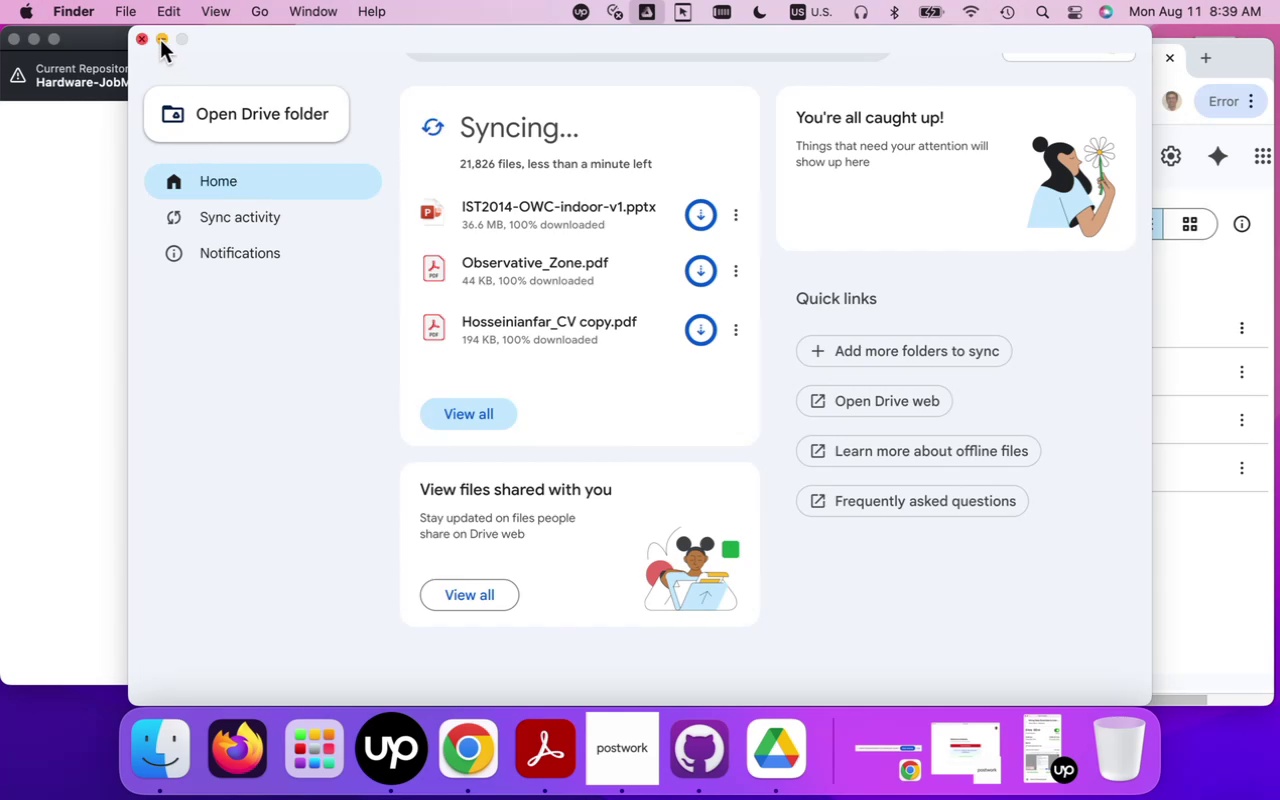 
right_click([526, 131])
 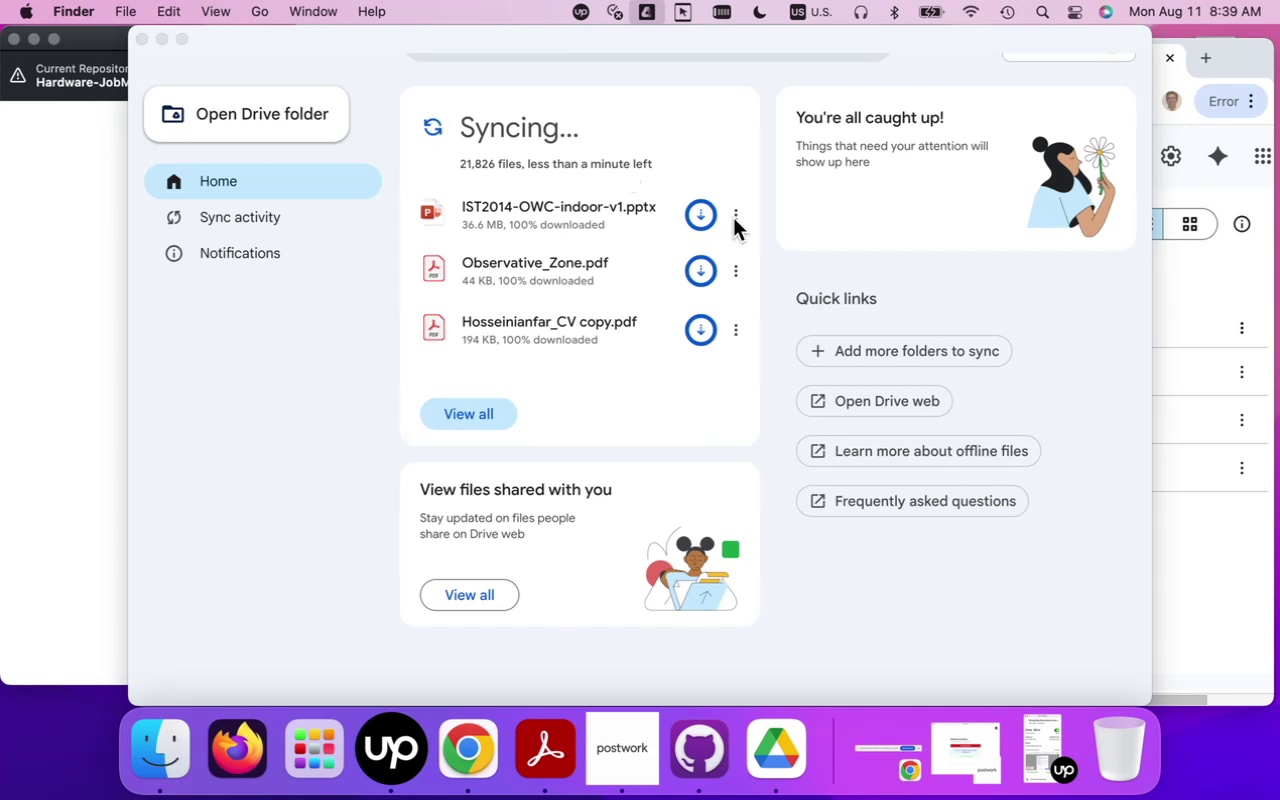 
left_click([544, 122])
 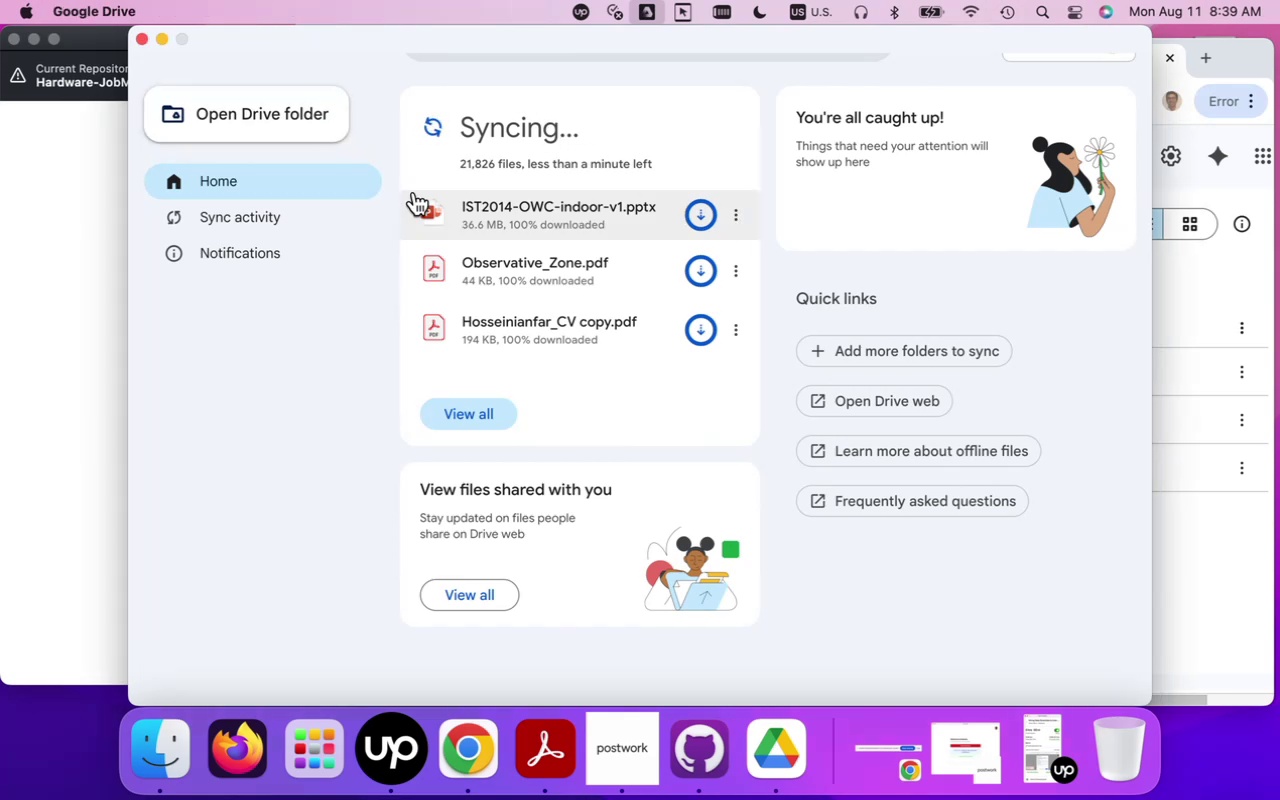 
wait(5.87)
 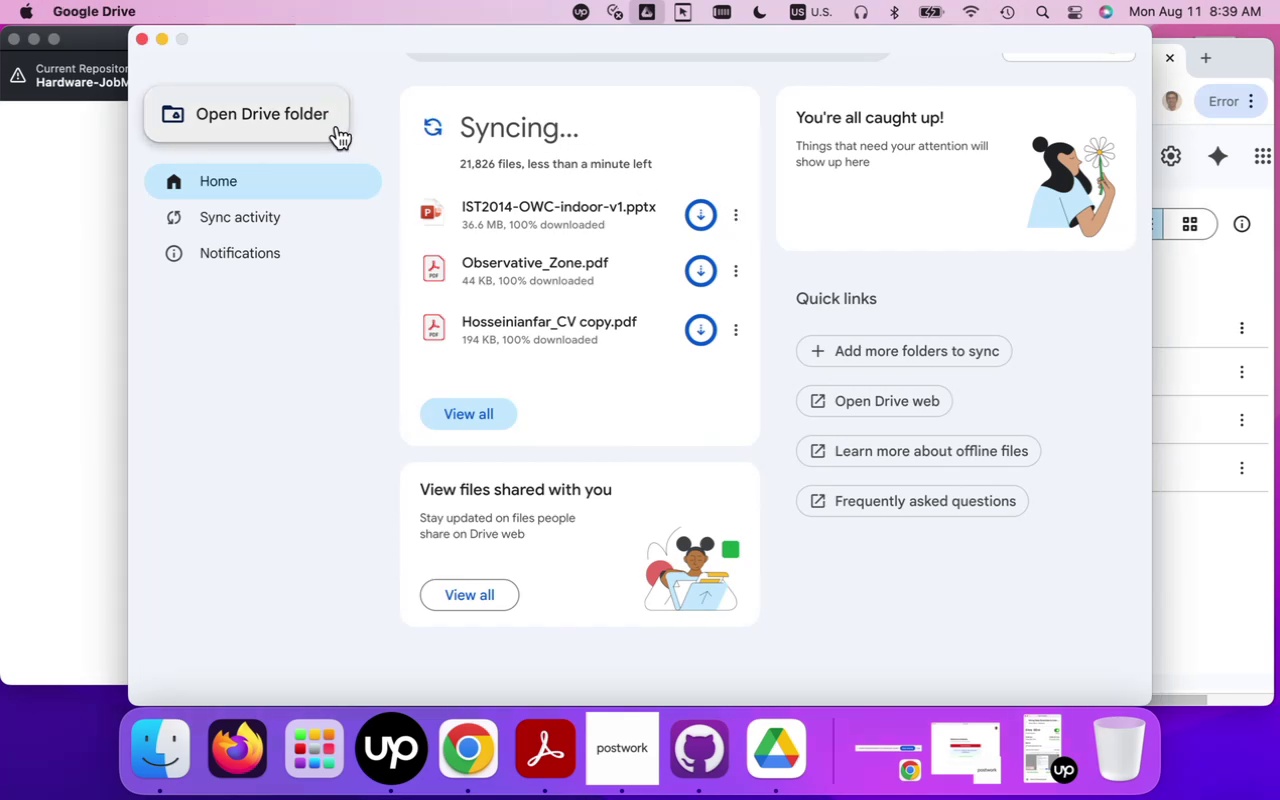 
scroll: coordinate [630, 450], scroll_direction: up, amount: 35.0
 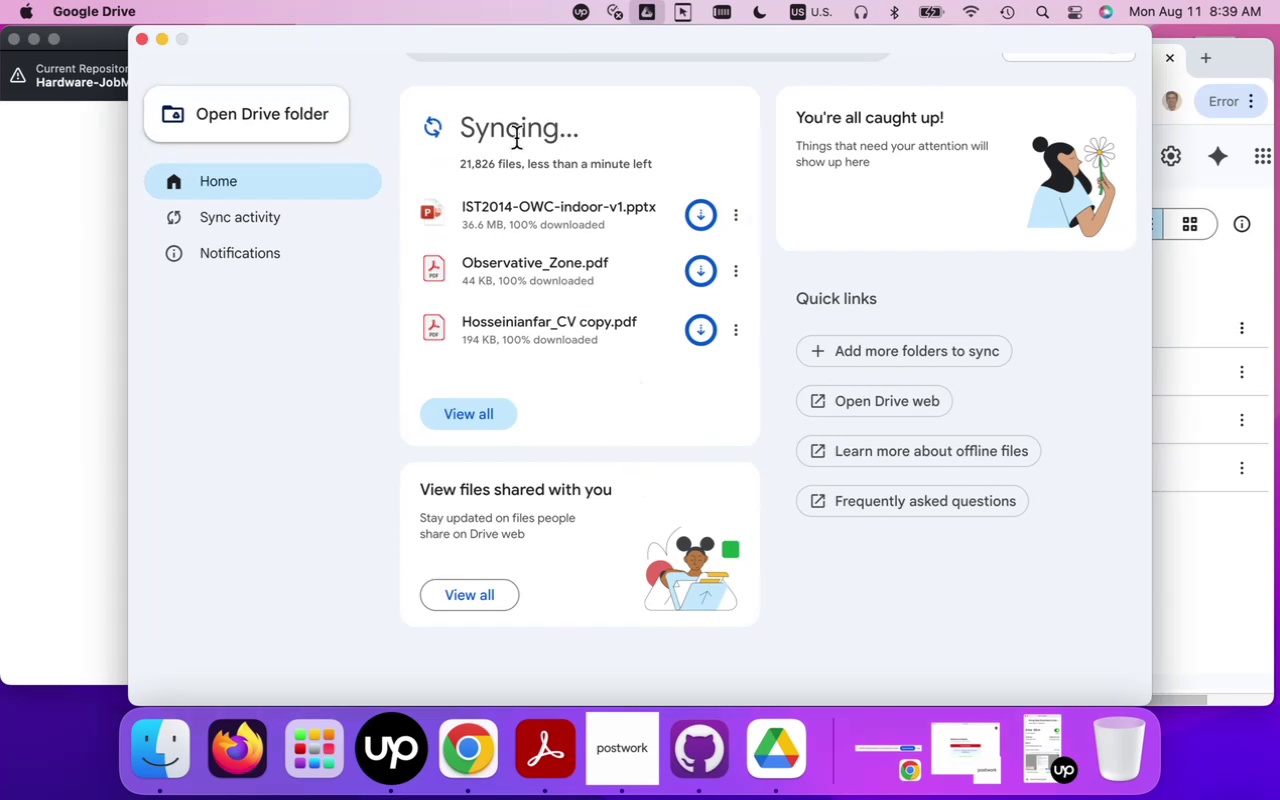 
left_click([517, 132])
 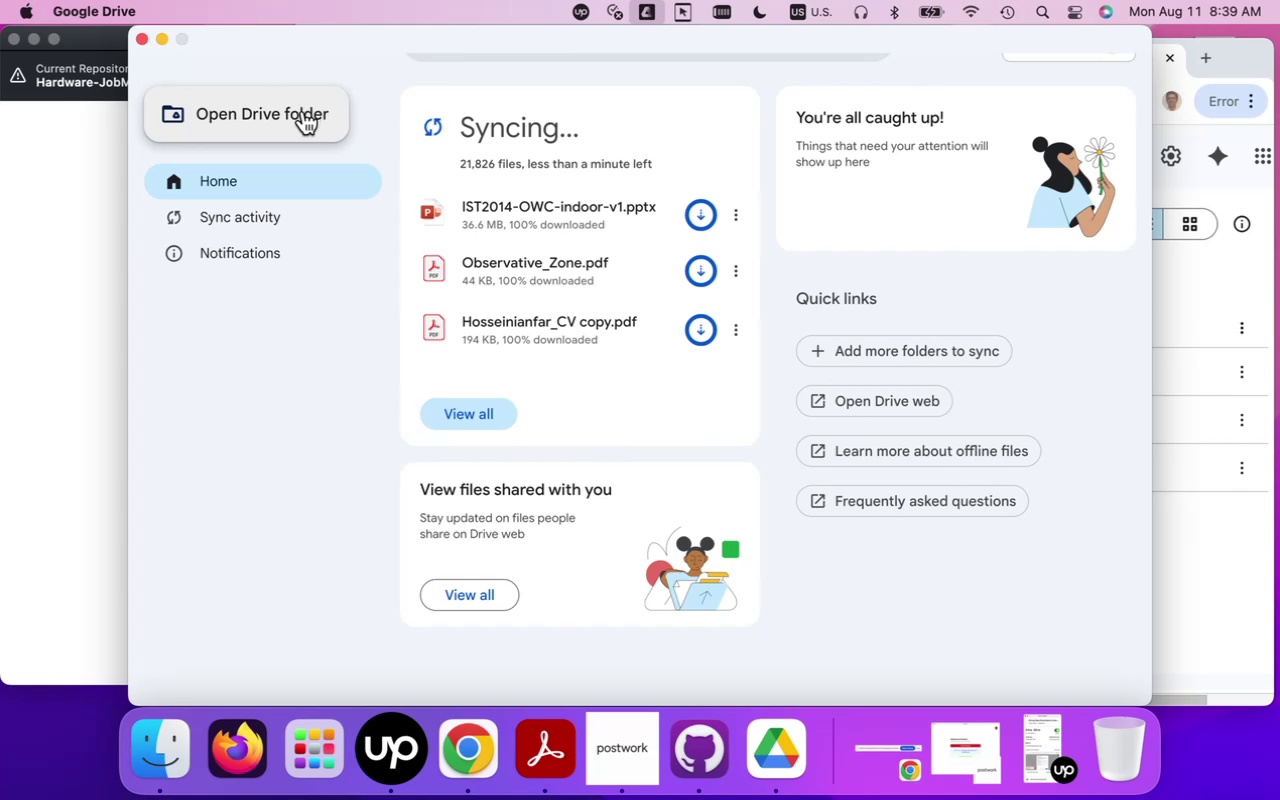 
left_click([303, 111])
 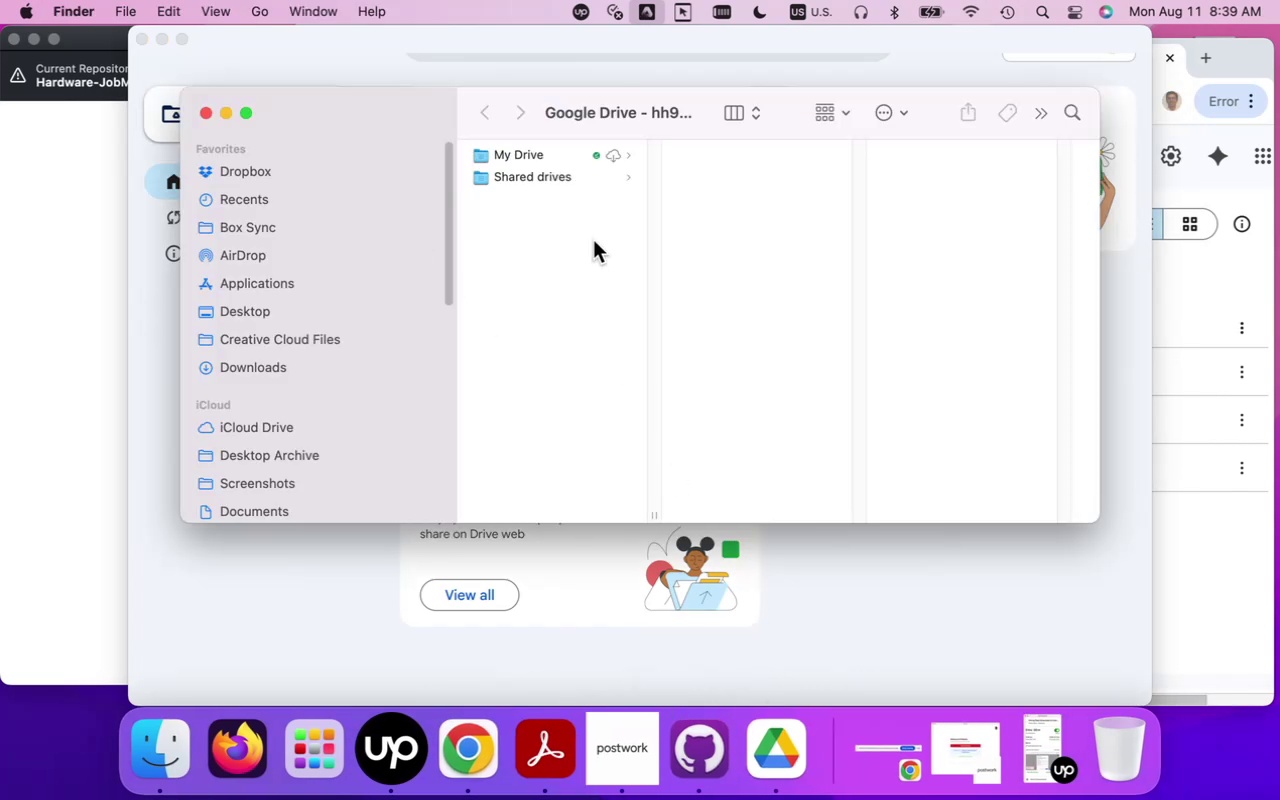 
left_click([551, 153])
 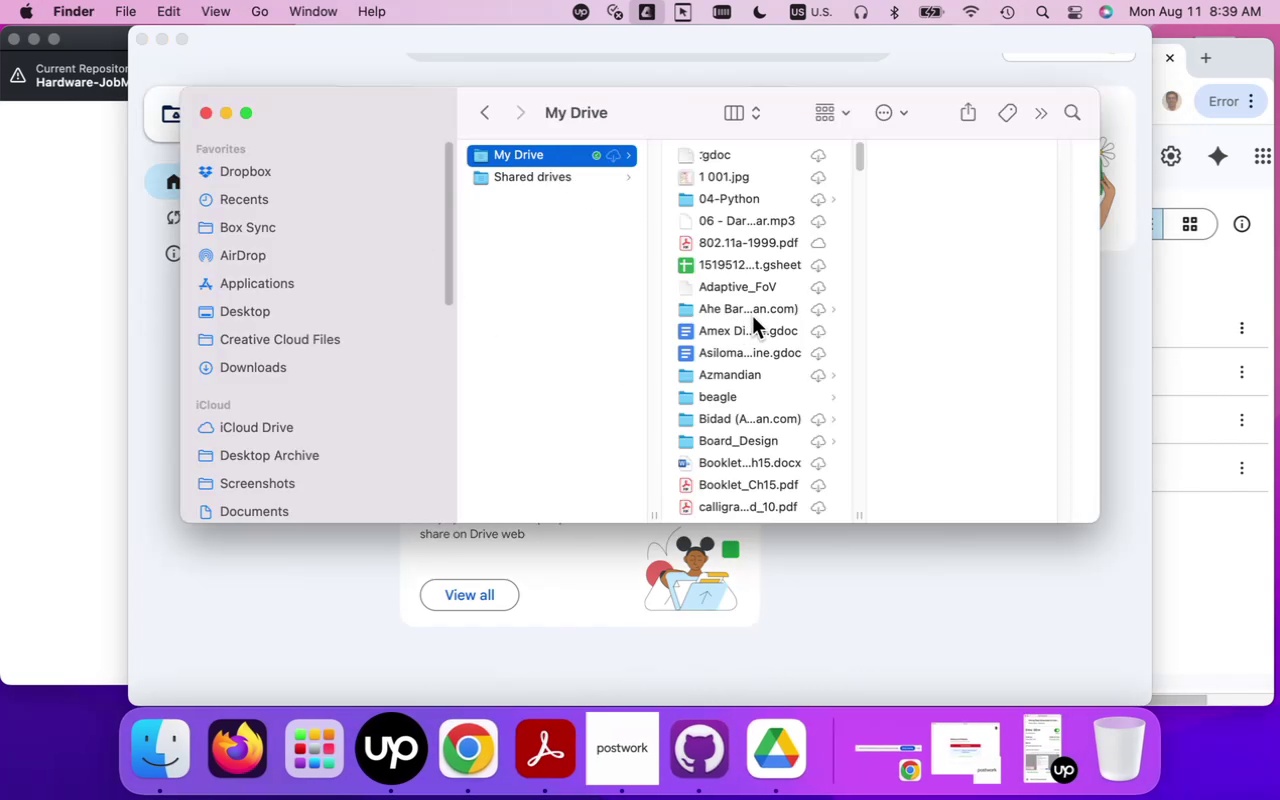 
scroll: coordinate [736, 393], scroll_direction: down, amount: 24.0
 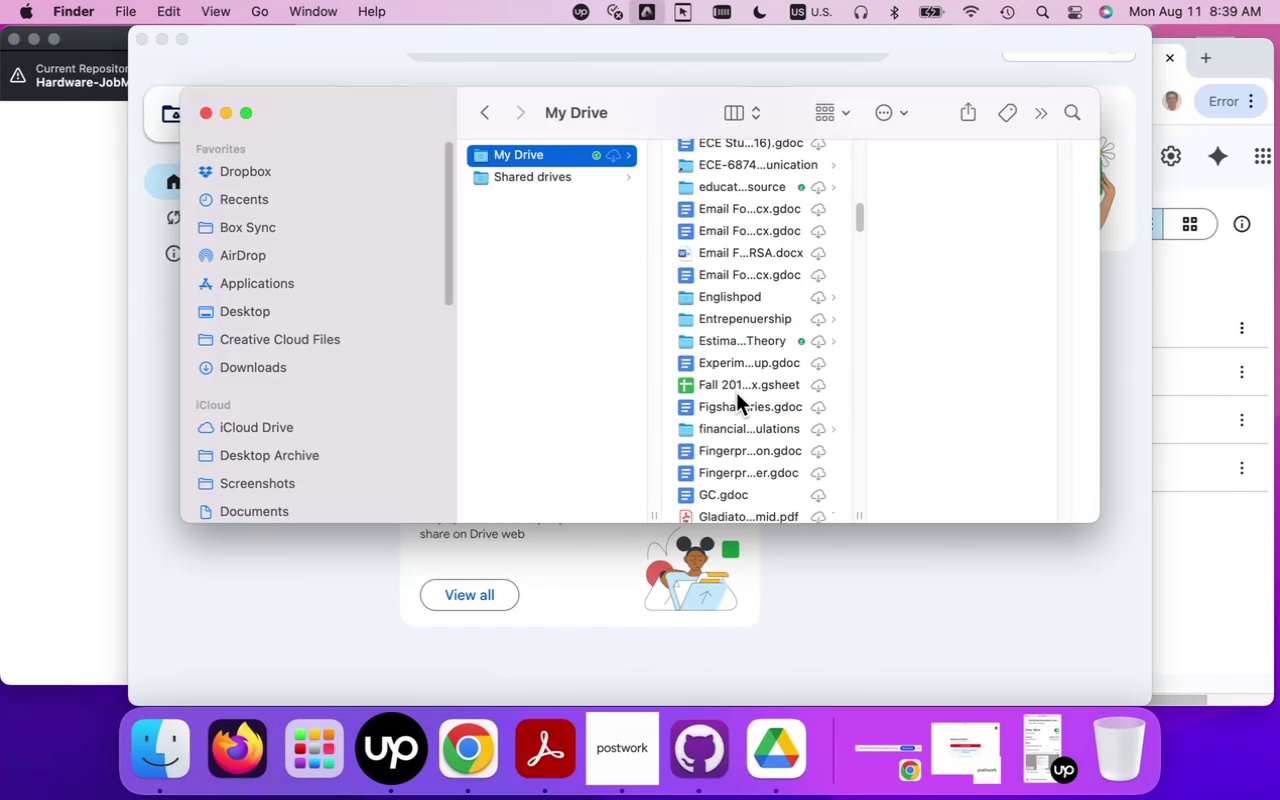 
scroll: coordinate [736, 393], scroll_direction: up, amount: 65.0
 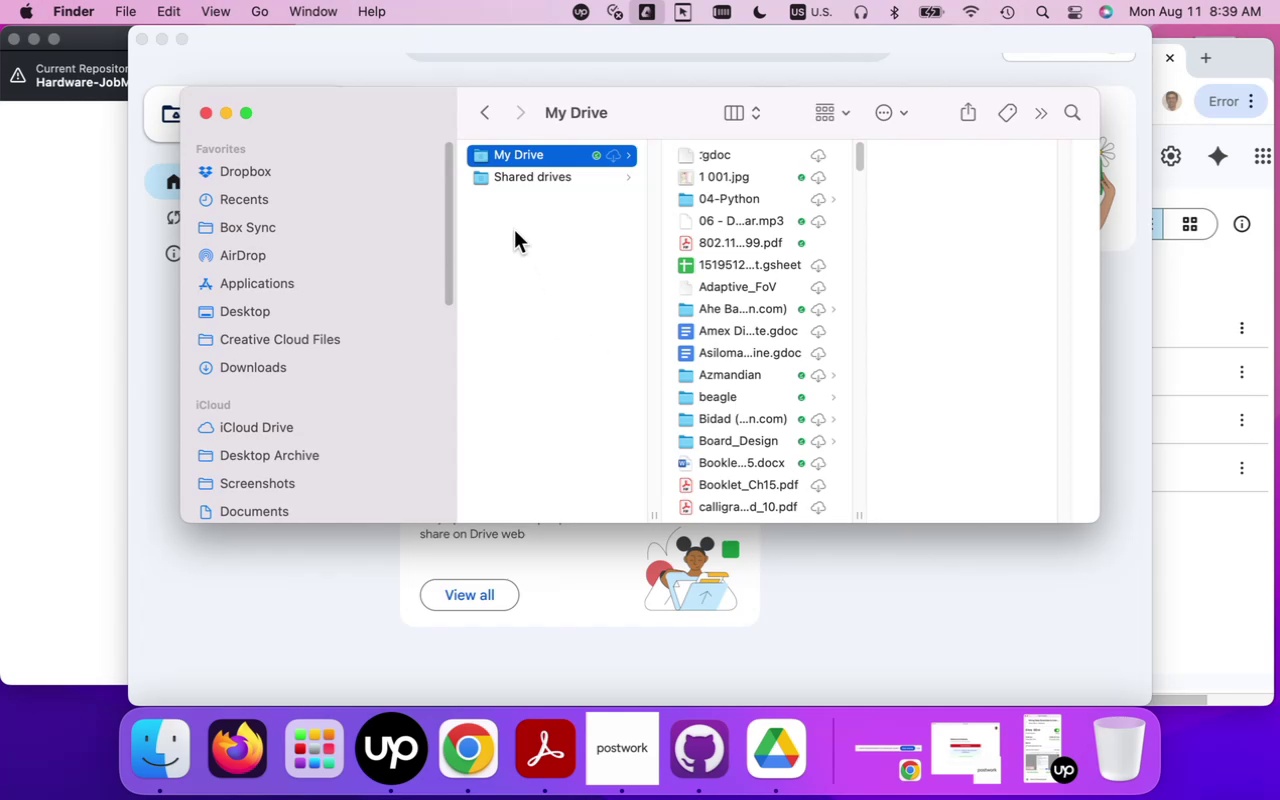 
left_click([514, 230])
 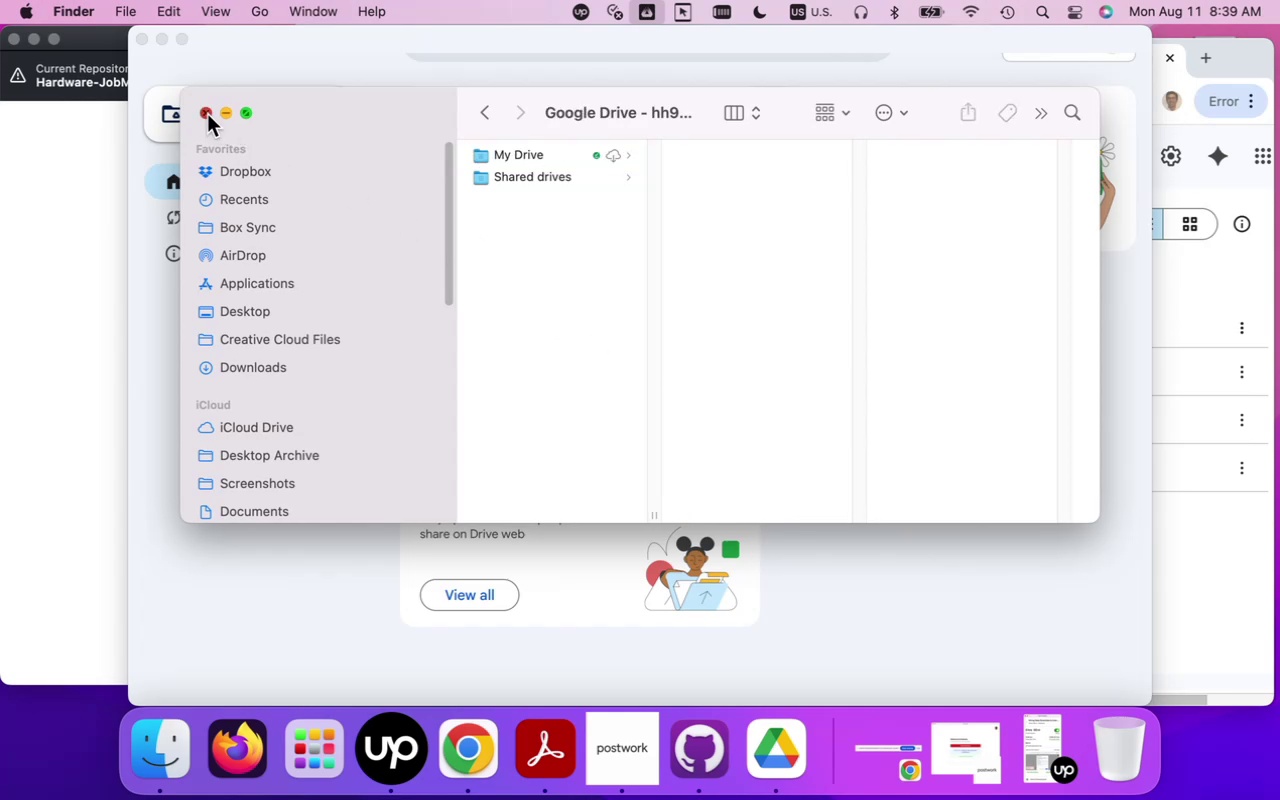 
wait(6.69)
 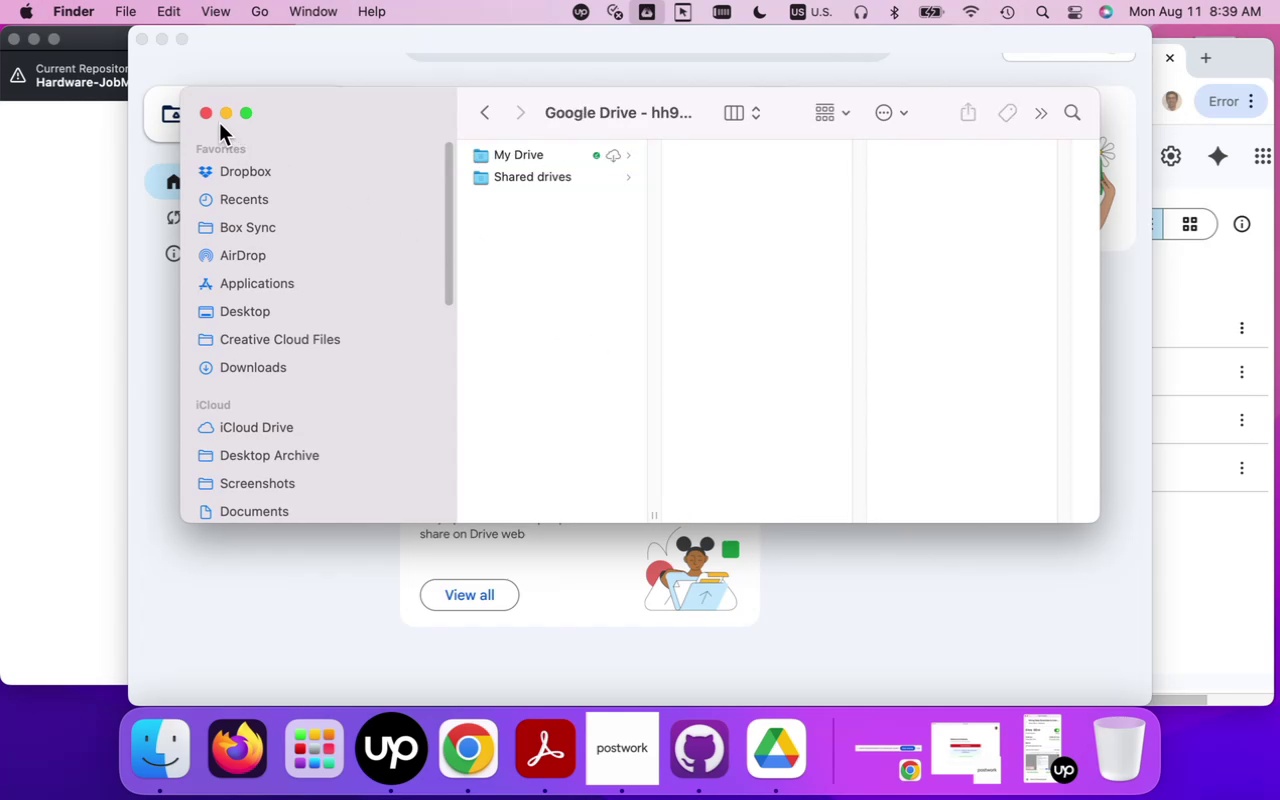 
left_click([207, 114])
 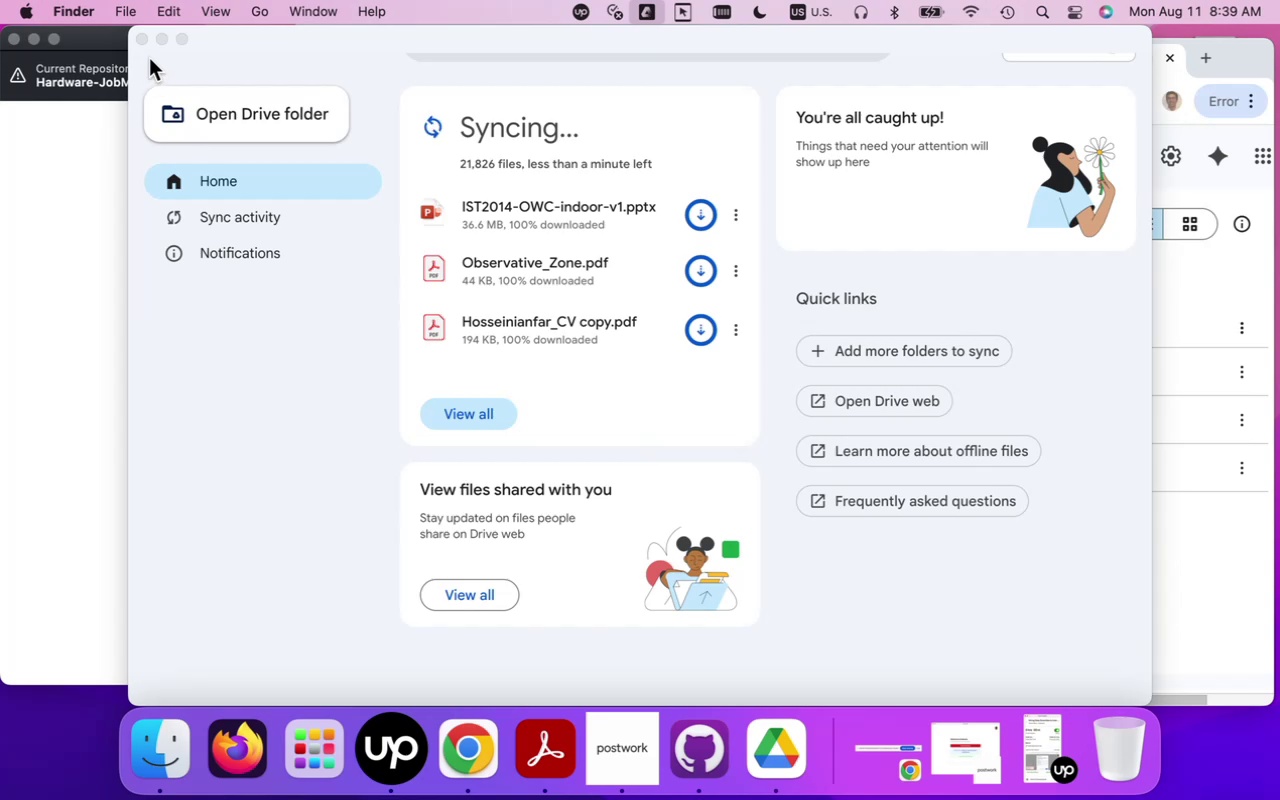 
left_click([141, 43])
 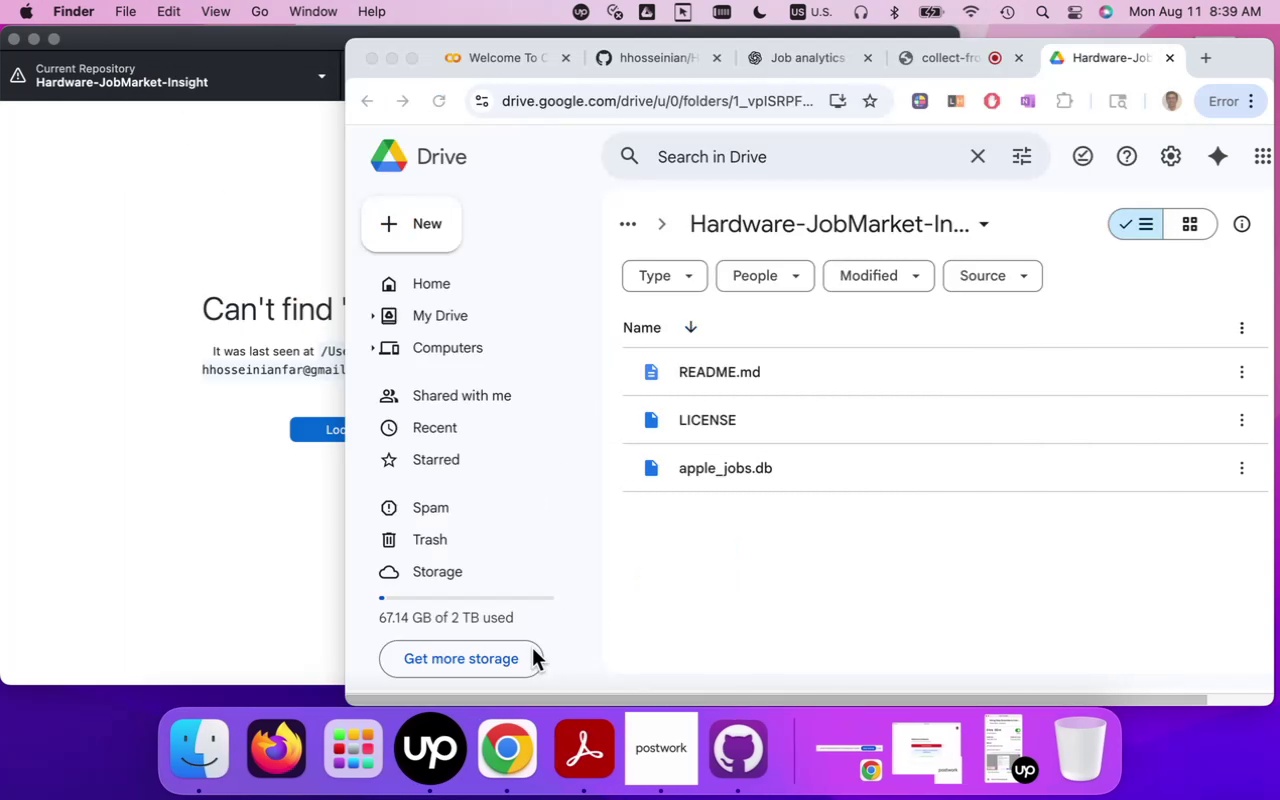 
wait(5.04)
 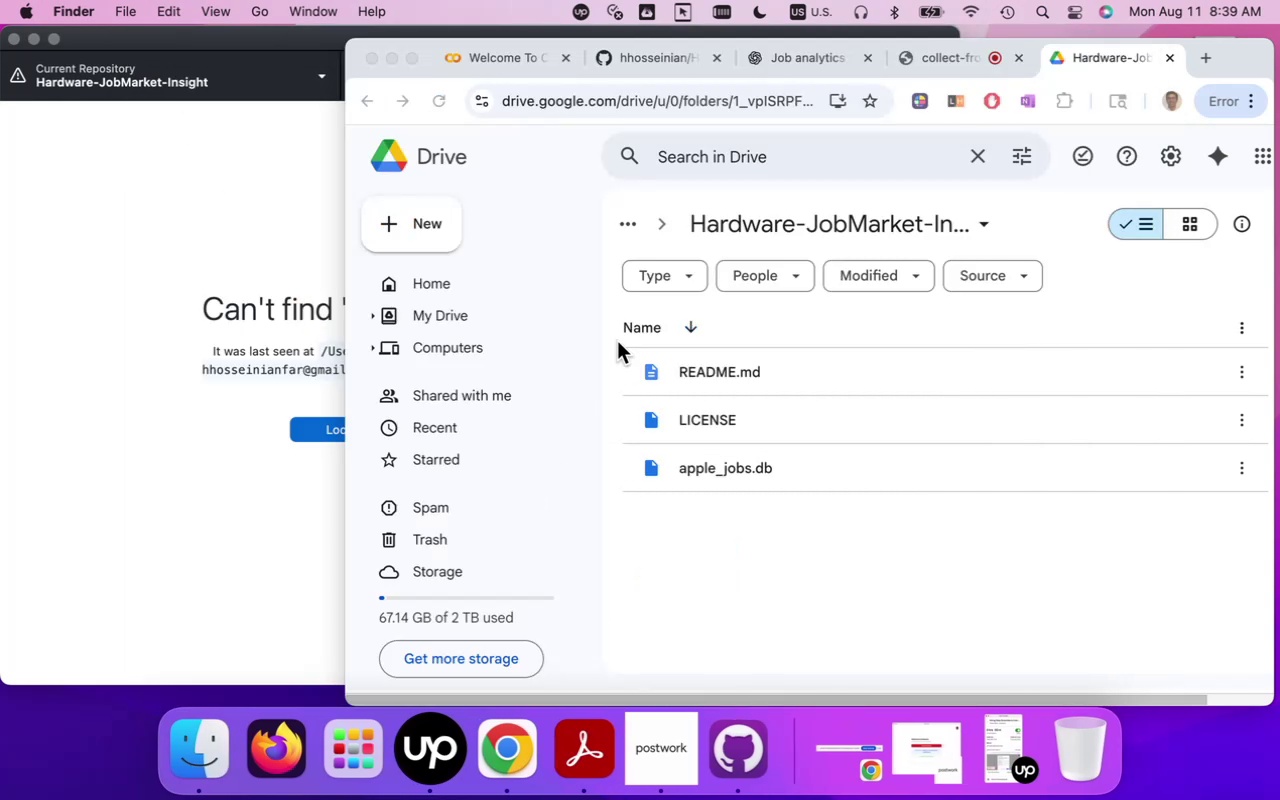 
left_click([505, 727])
 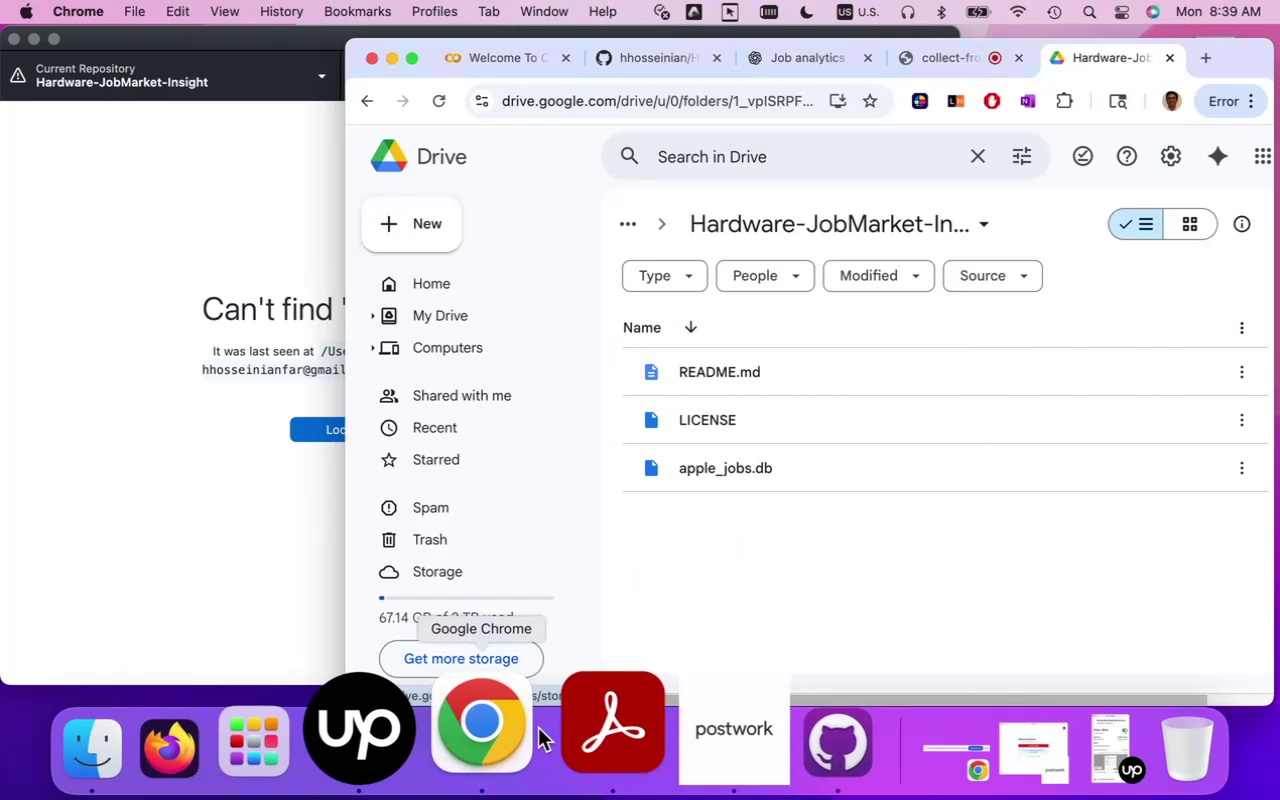 
left_click([521, 737])
 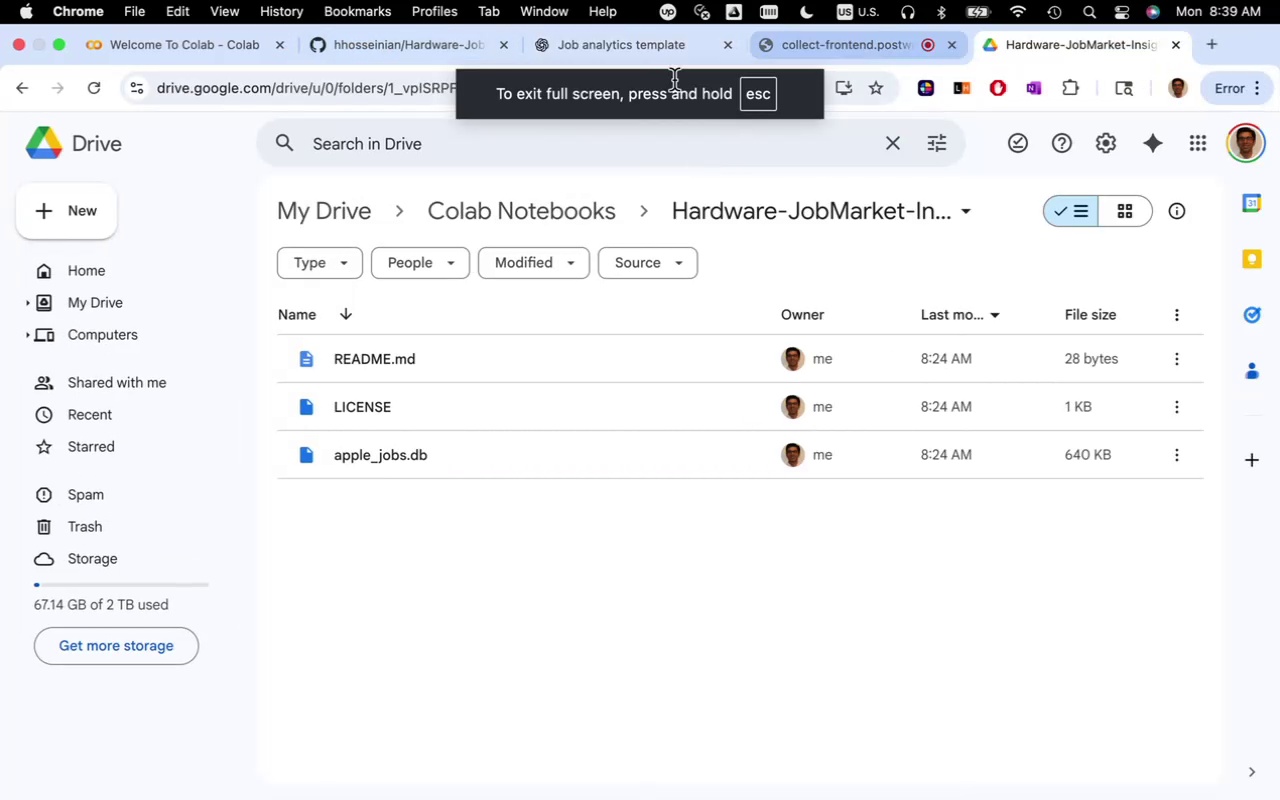 
wait(5.02)
 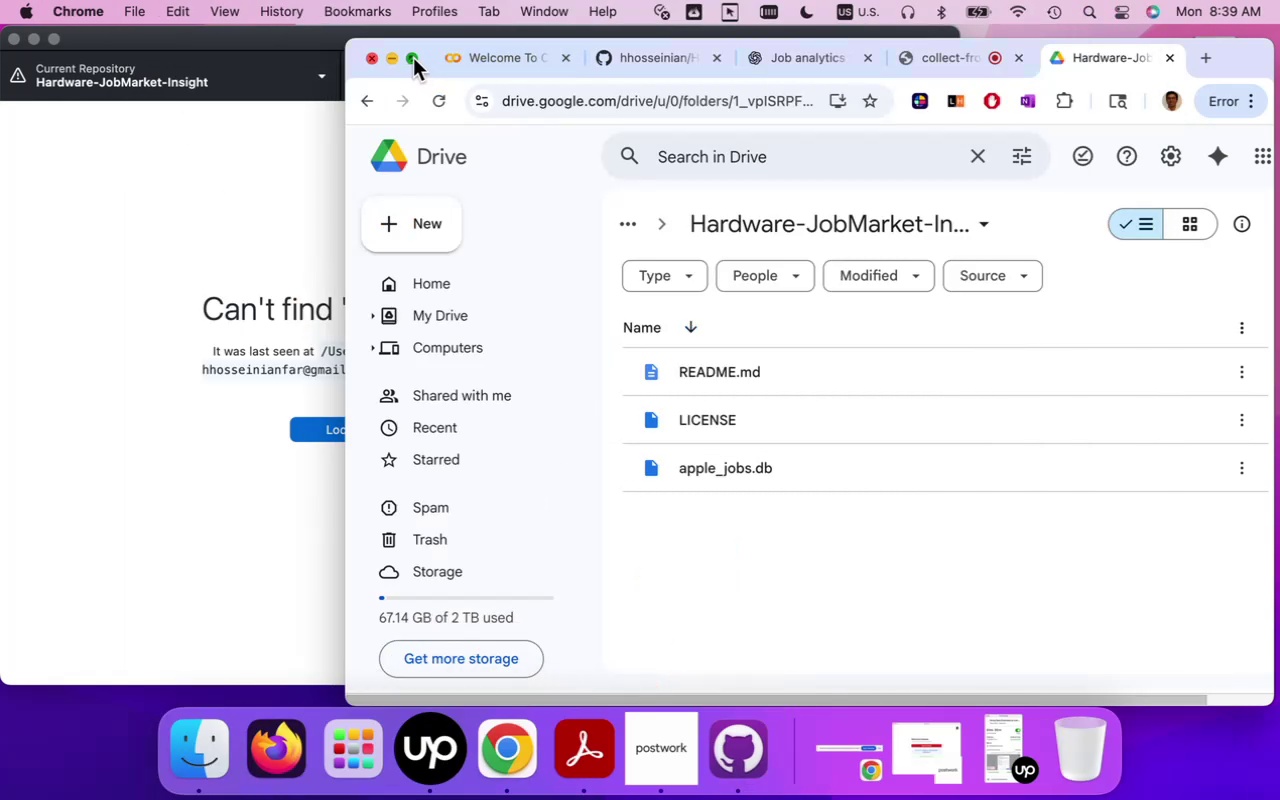 
left_click([426, 40])
 